 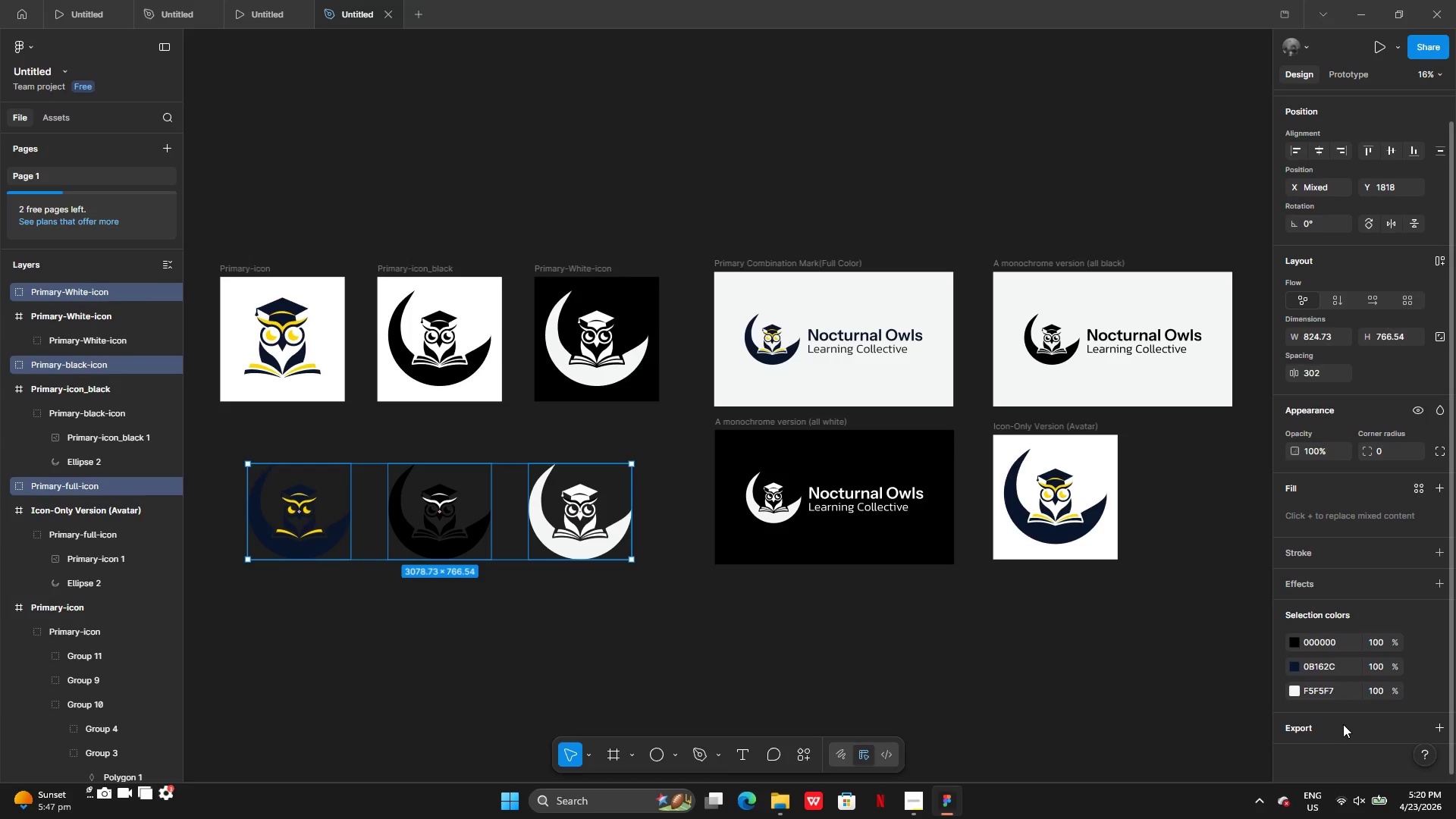 
left_click([1383, 728])
 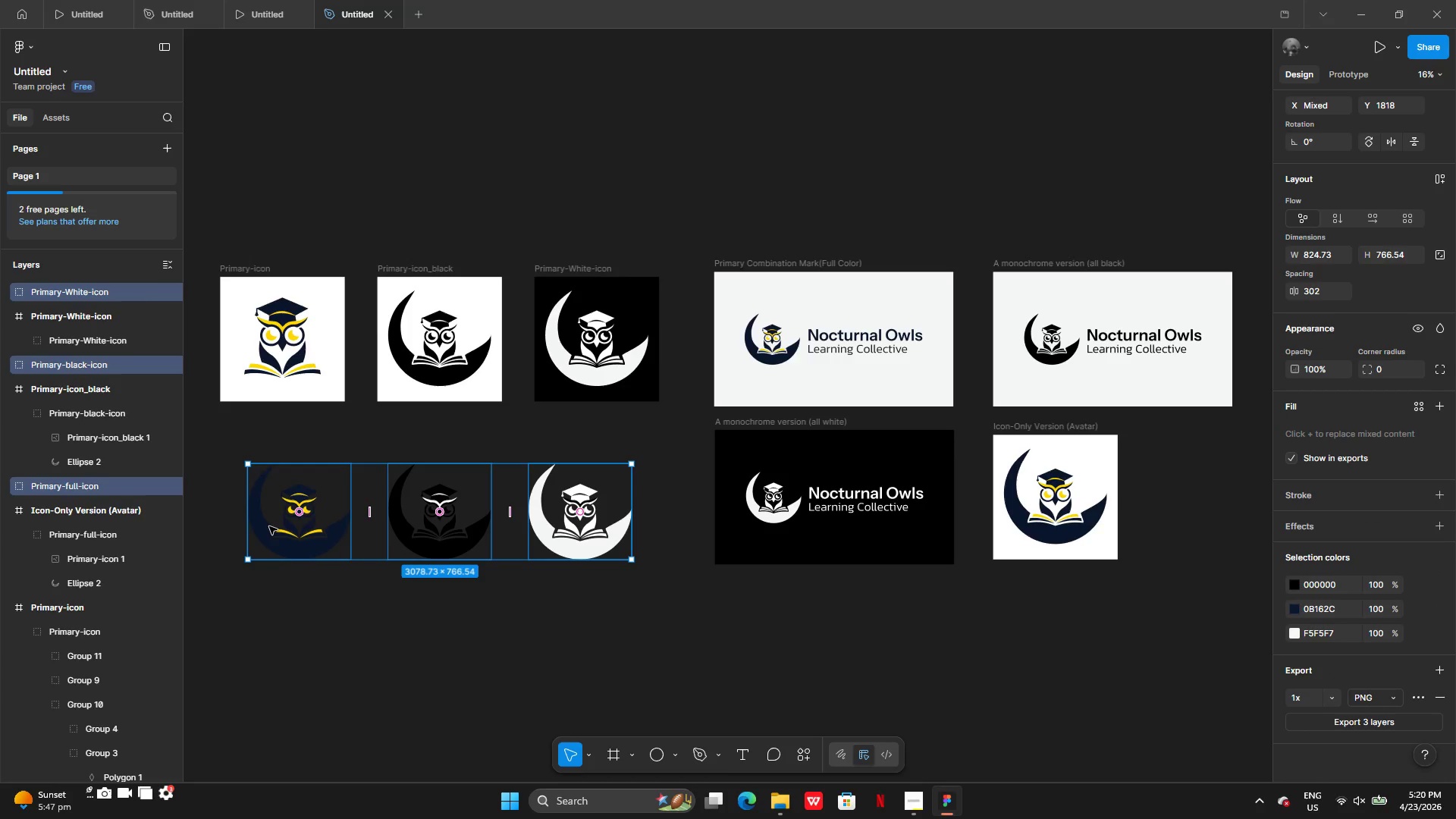 
left_click([287, 542])
 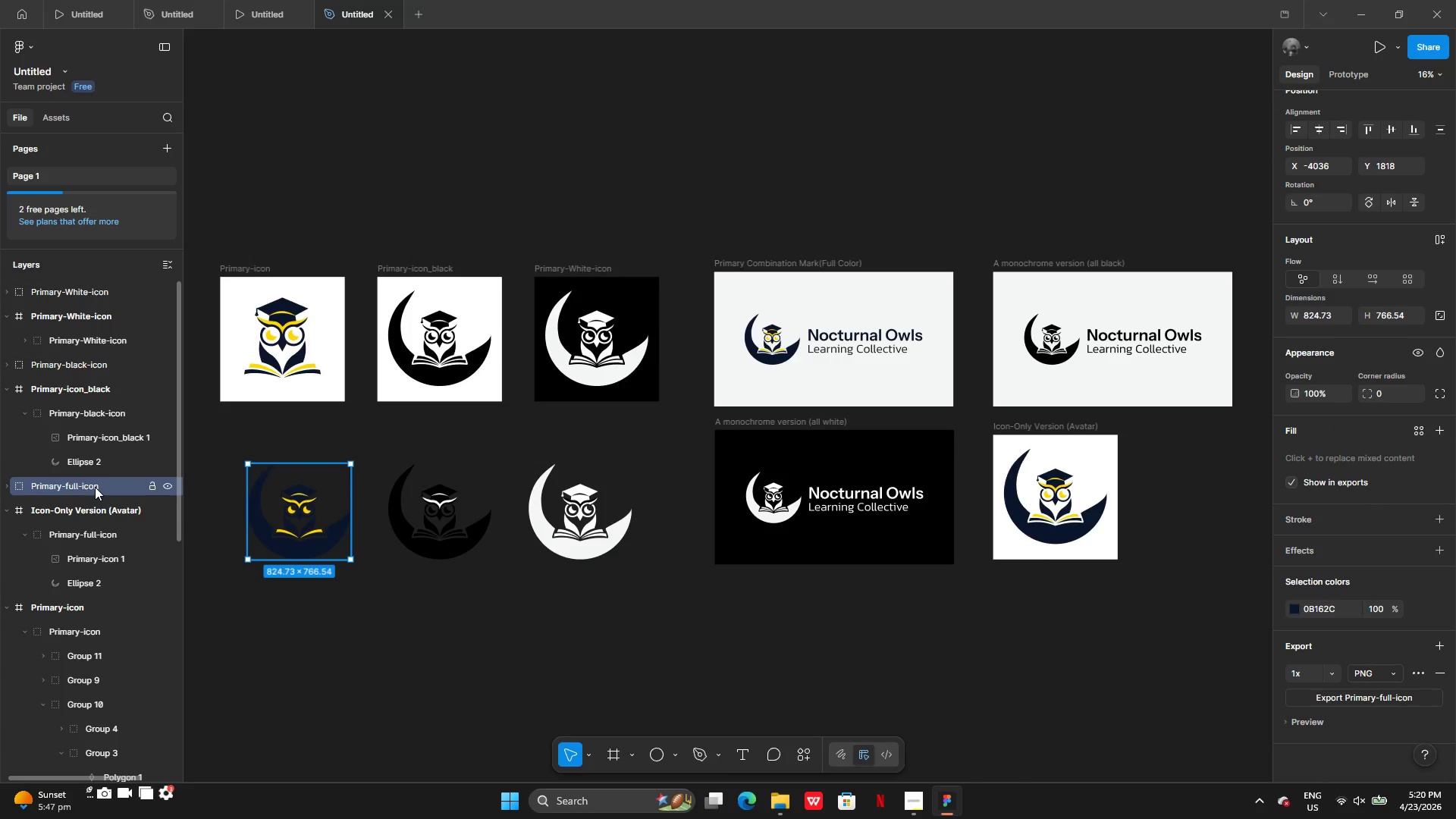 
double_click([108, 485])
 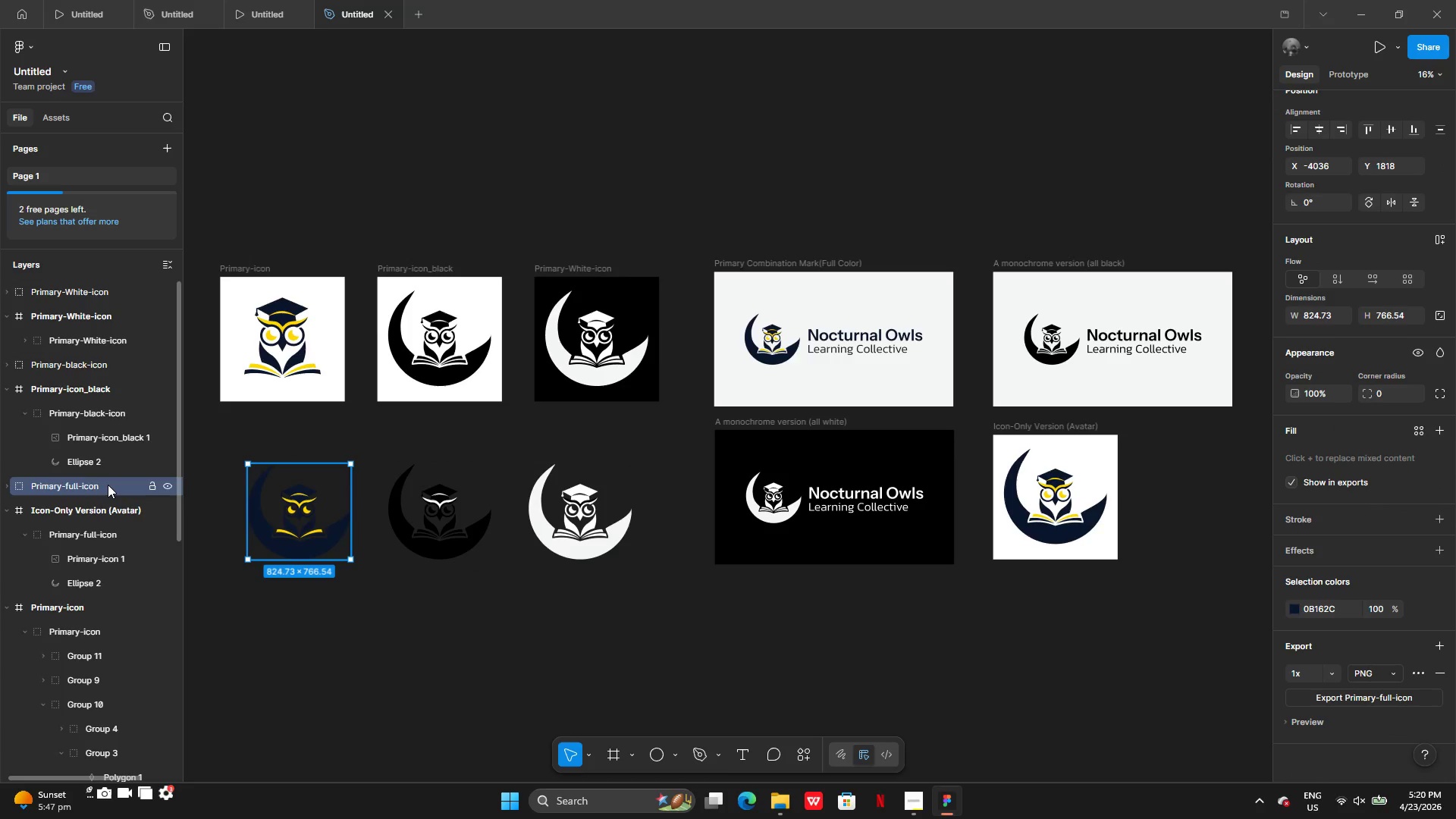 
triple_click([108, 485])
 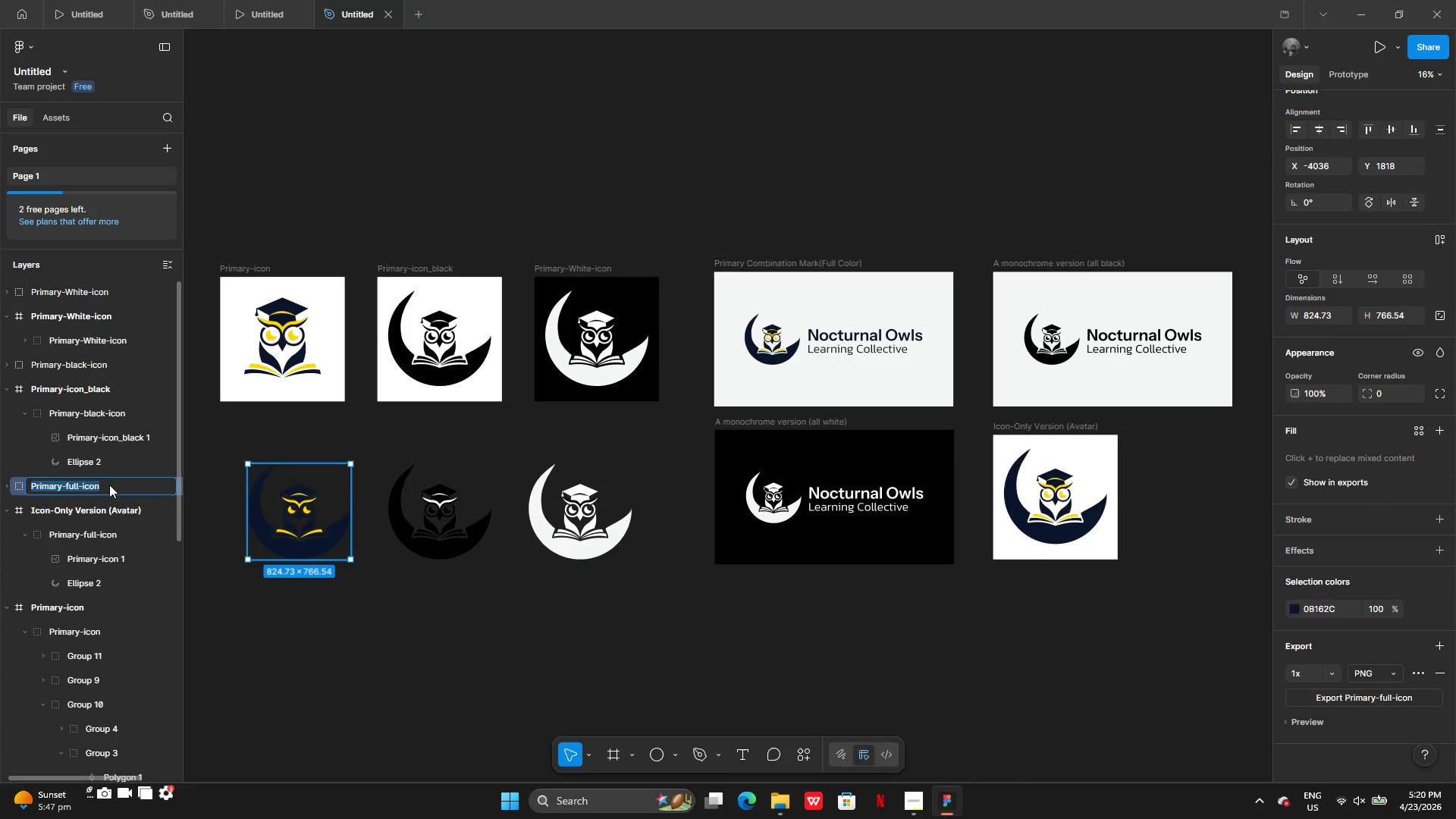 
triple_click([109, 485])
 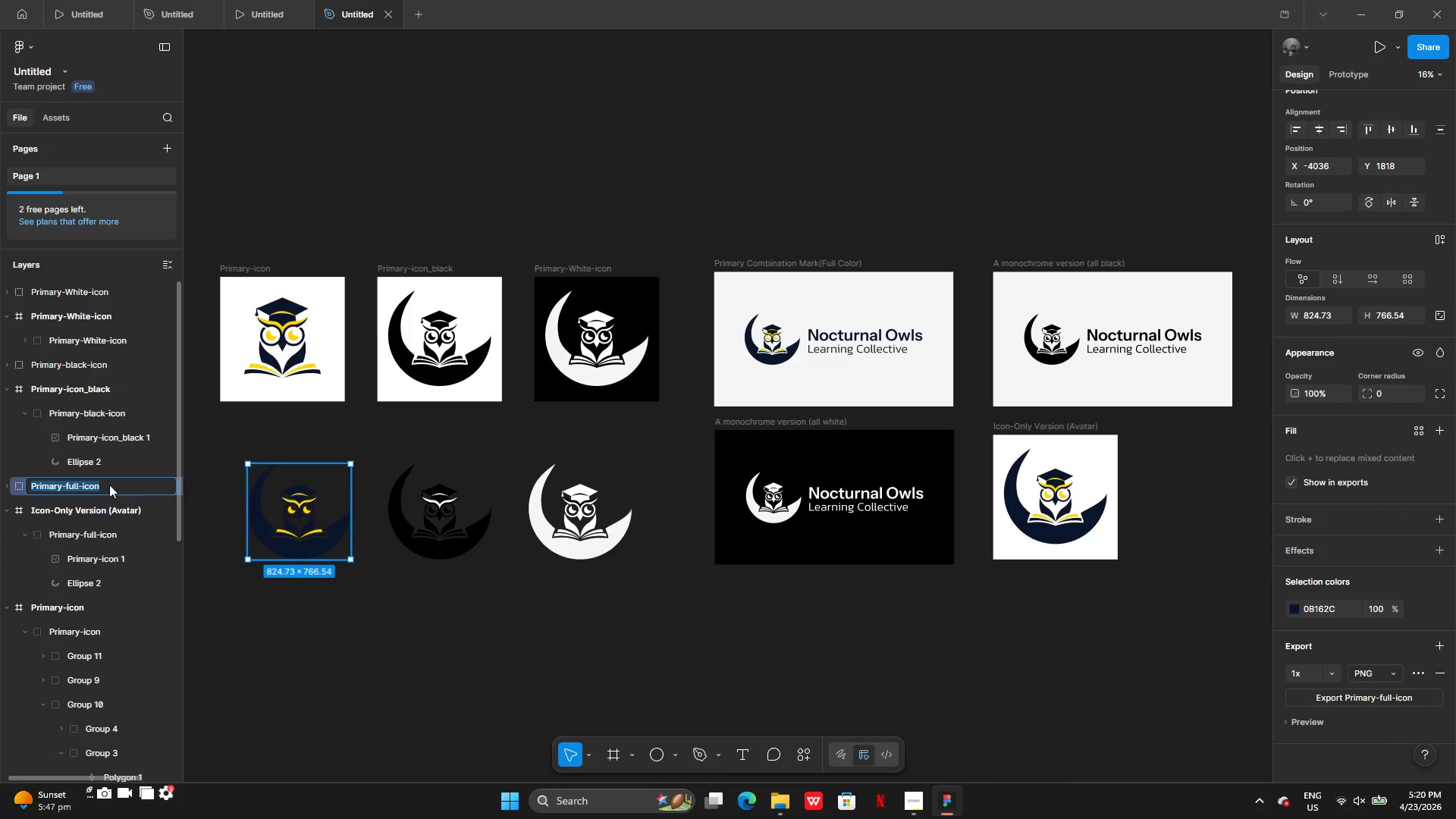 
triple_click([109, 485])
 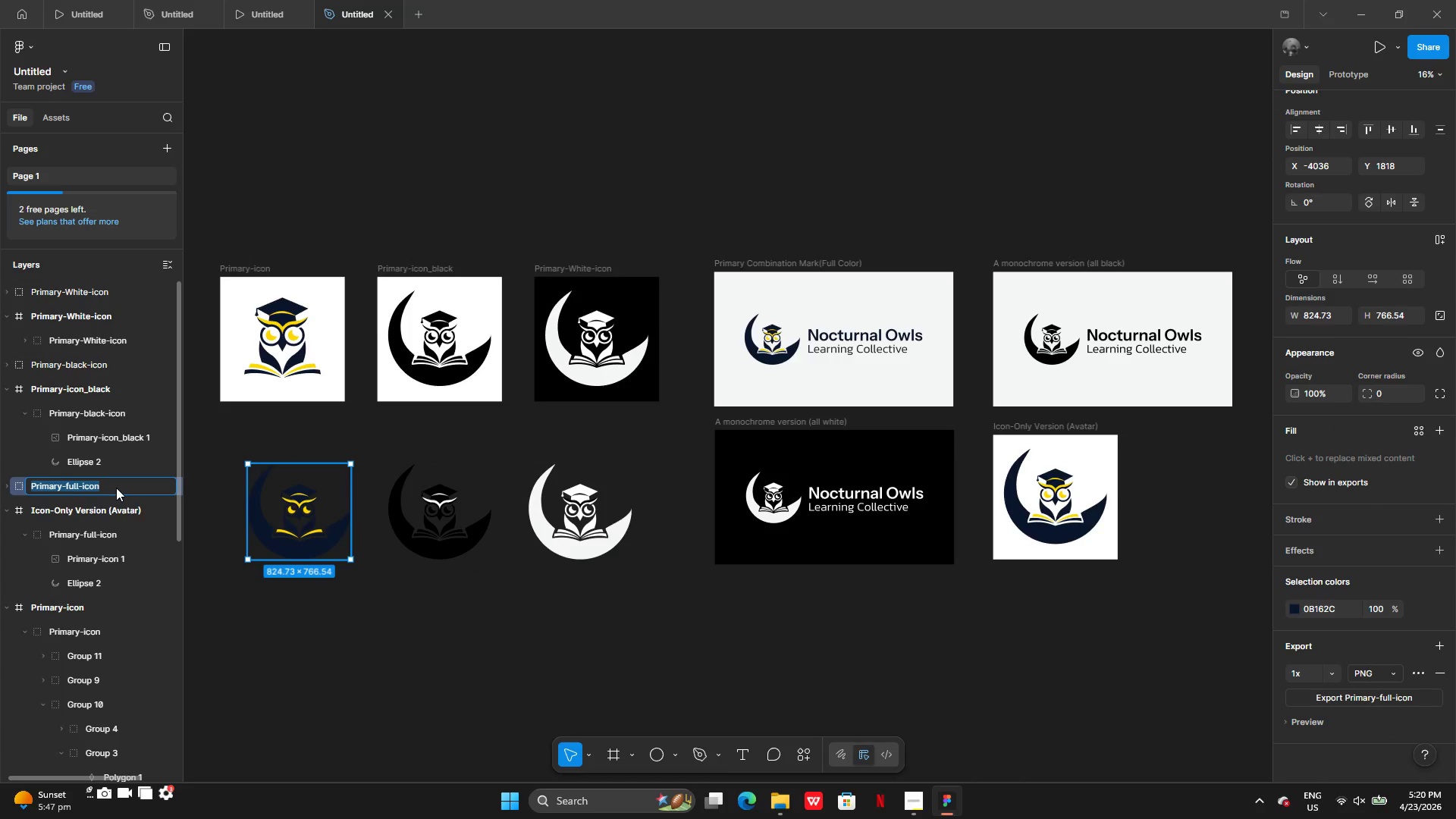 
triple_click([116, 488])
 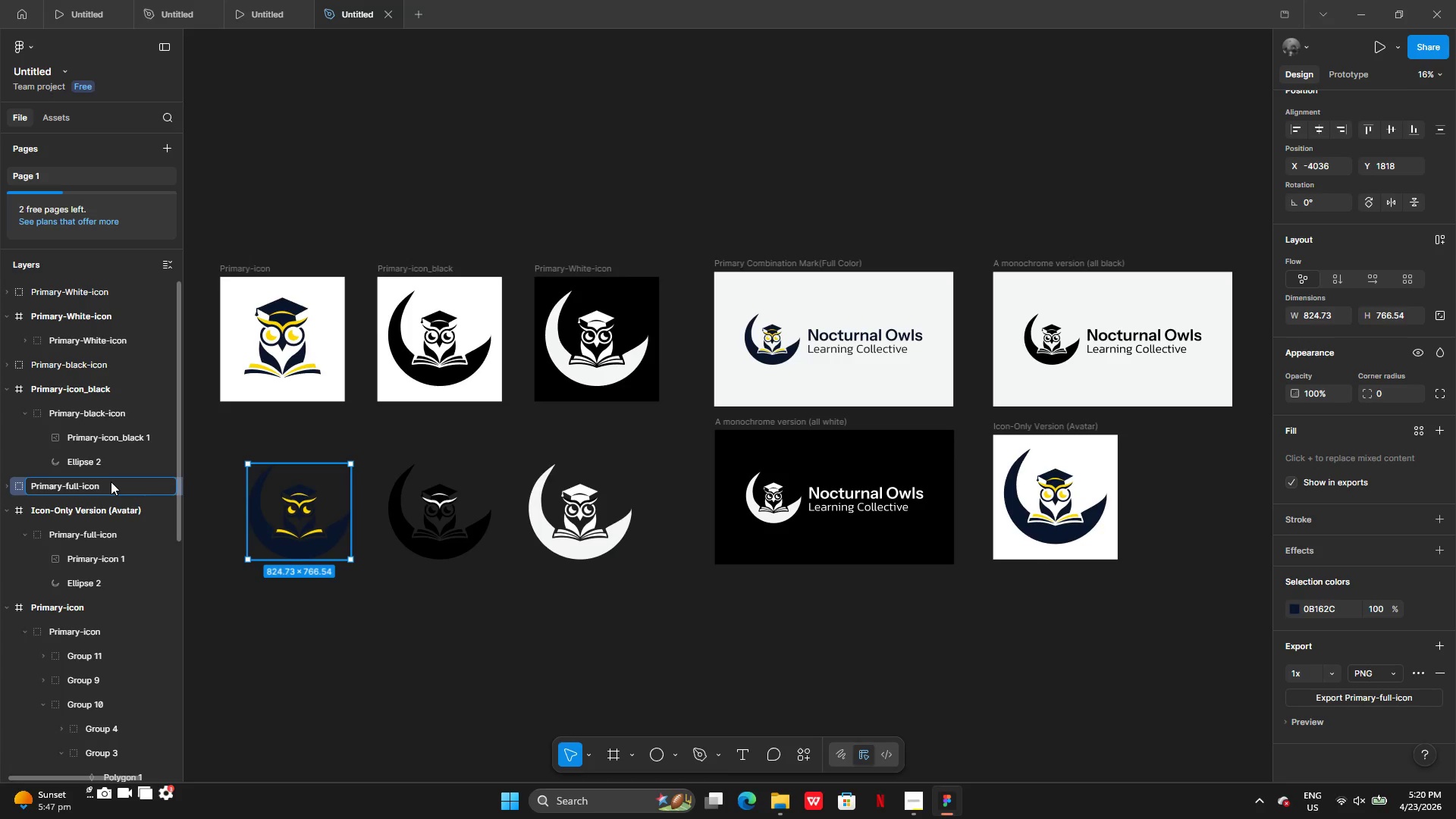 
type( (TRA)
 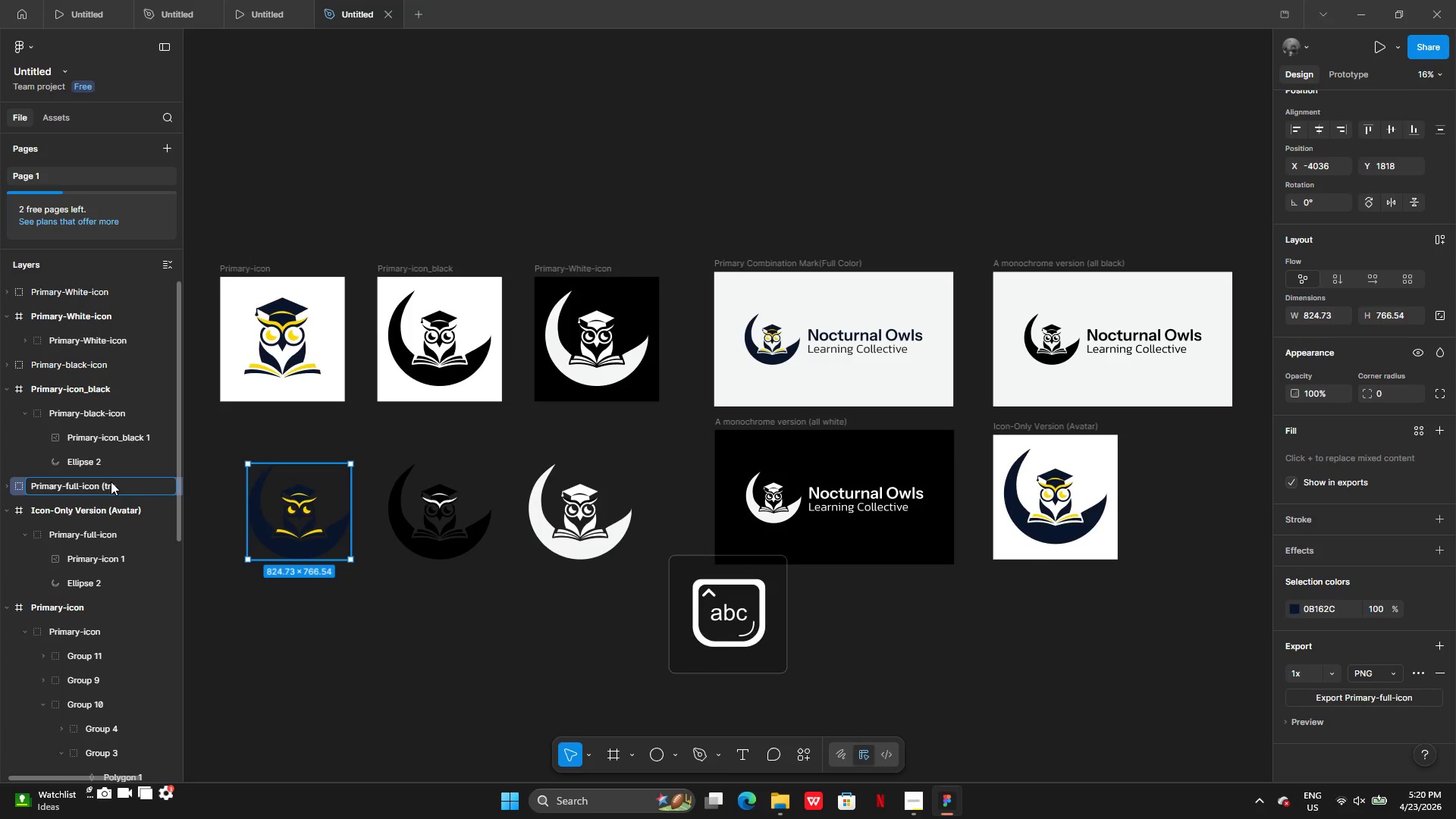 
hold_key(key=CapsLock, duration=0.36)
 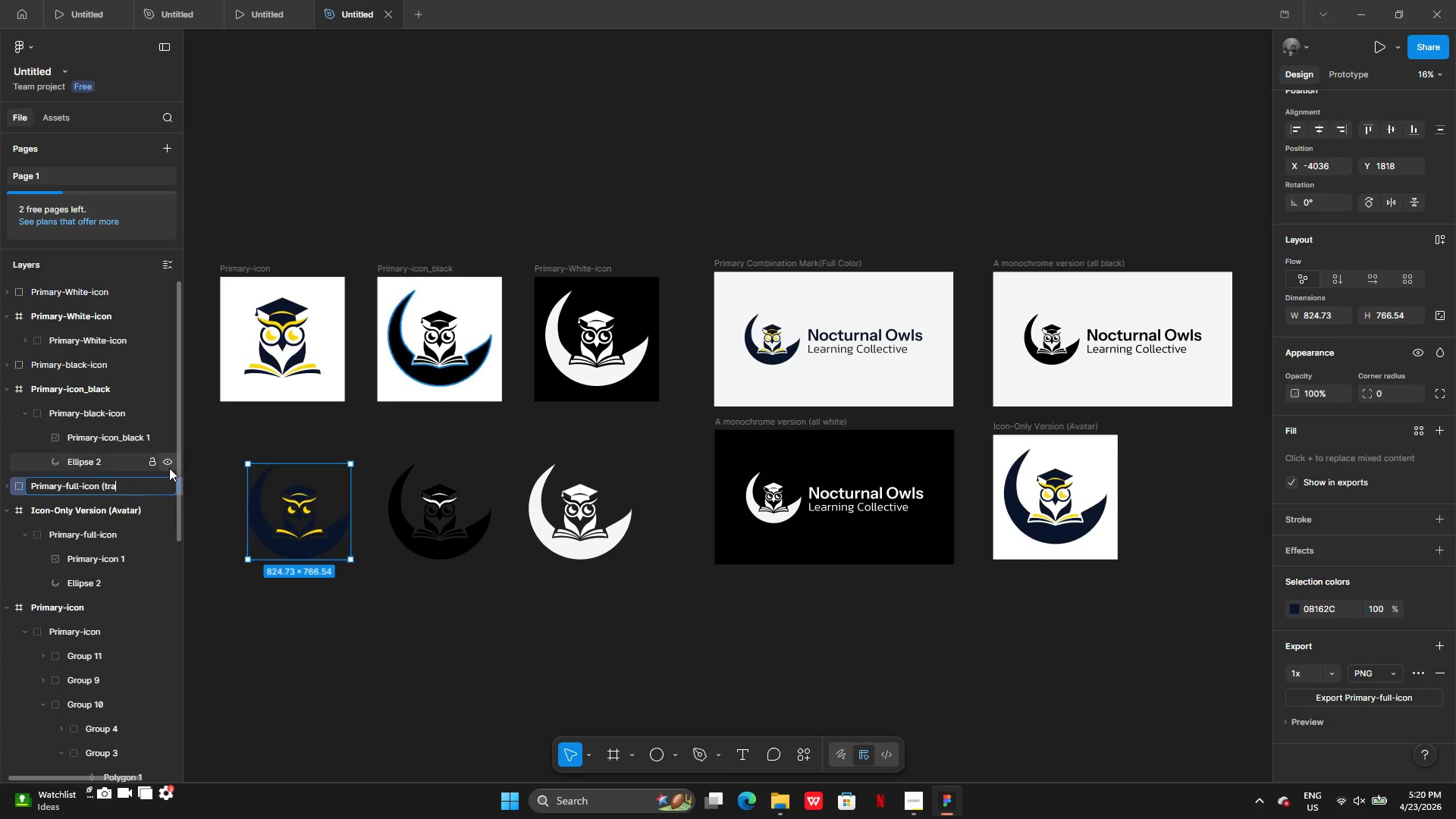 
type(nsparent)
 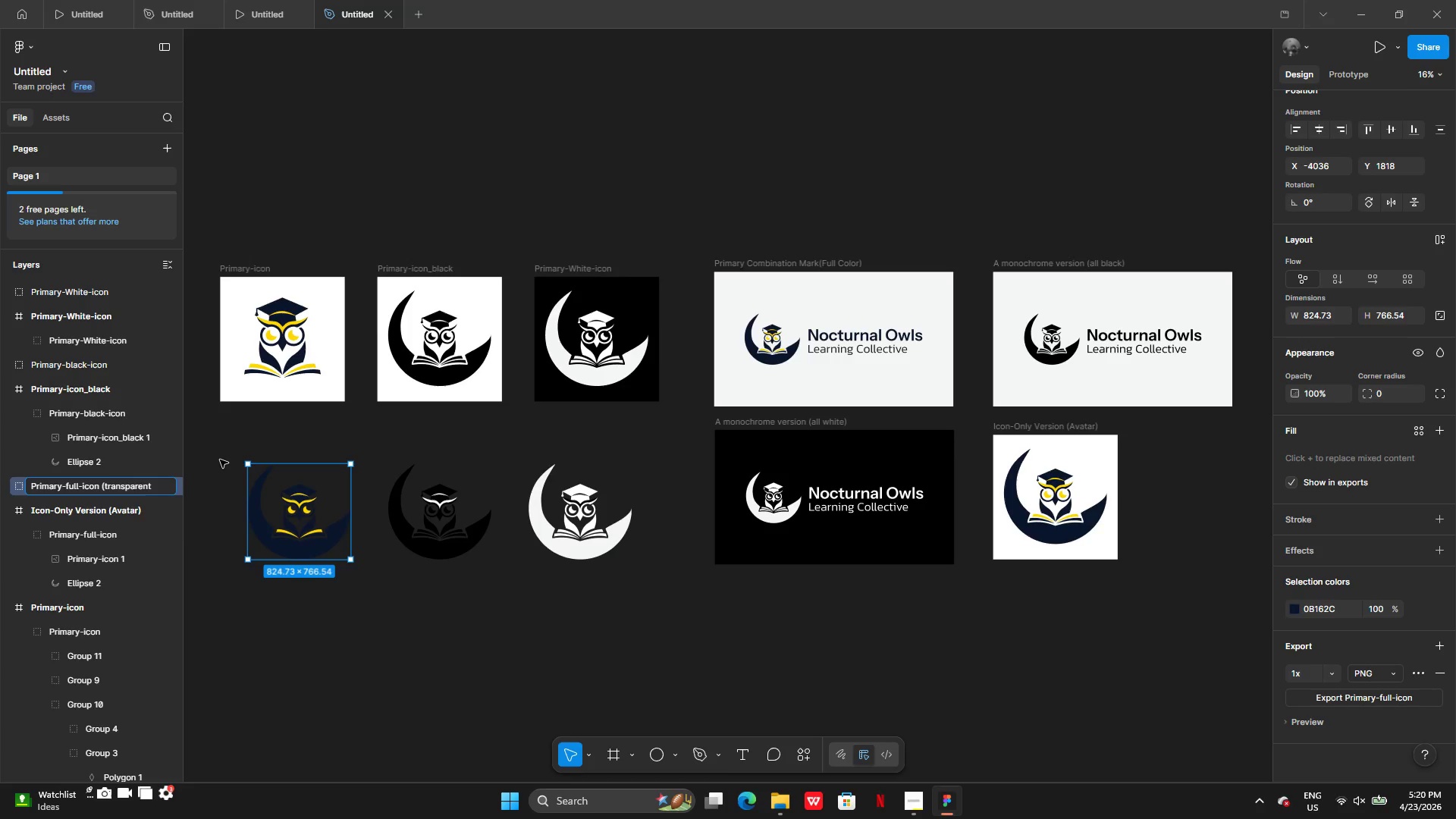 
hold_key(key=CapsLock, duration=0.36)
 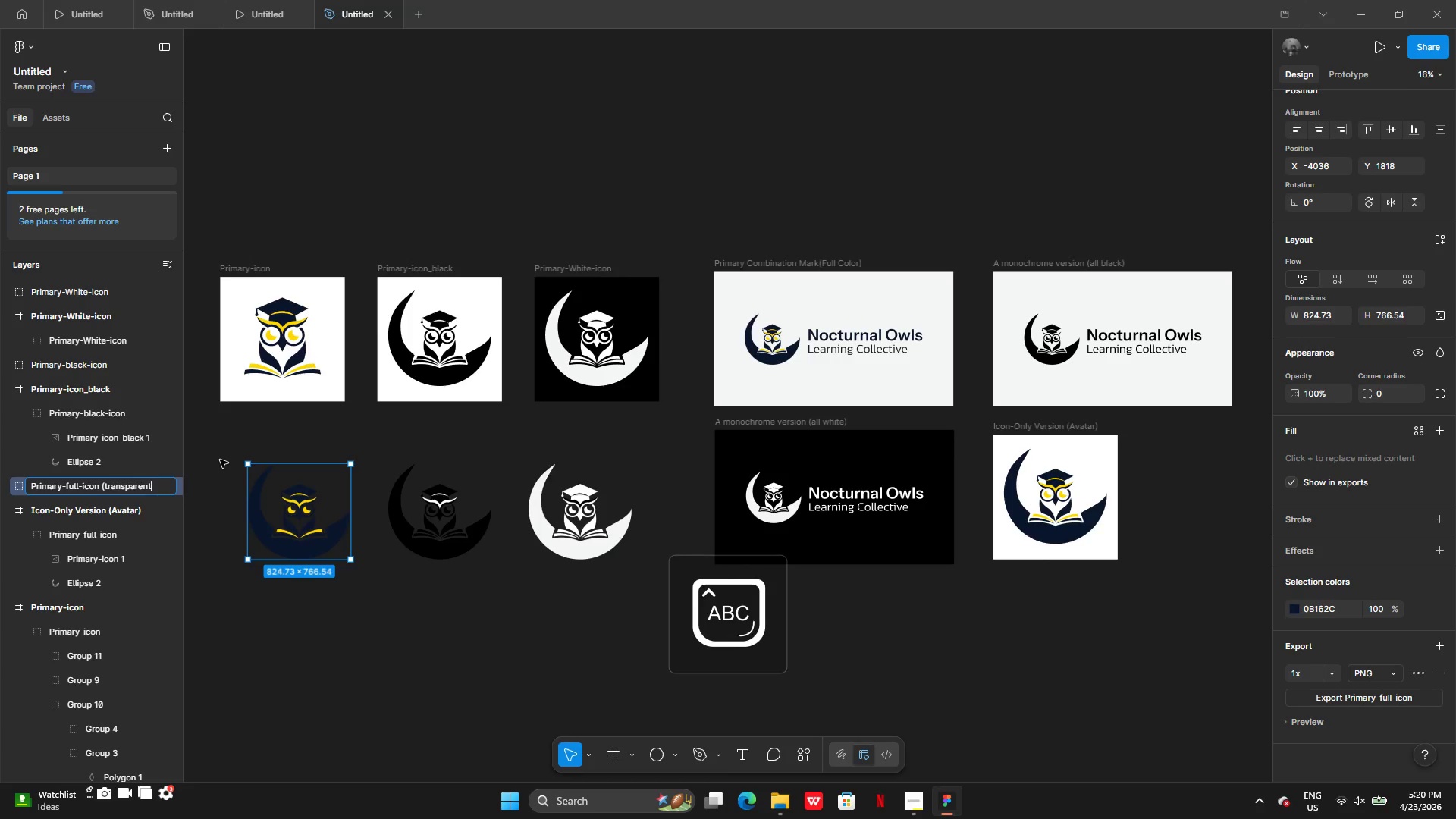 
type(BG)
 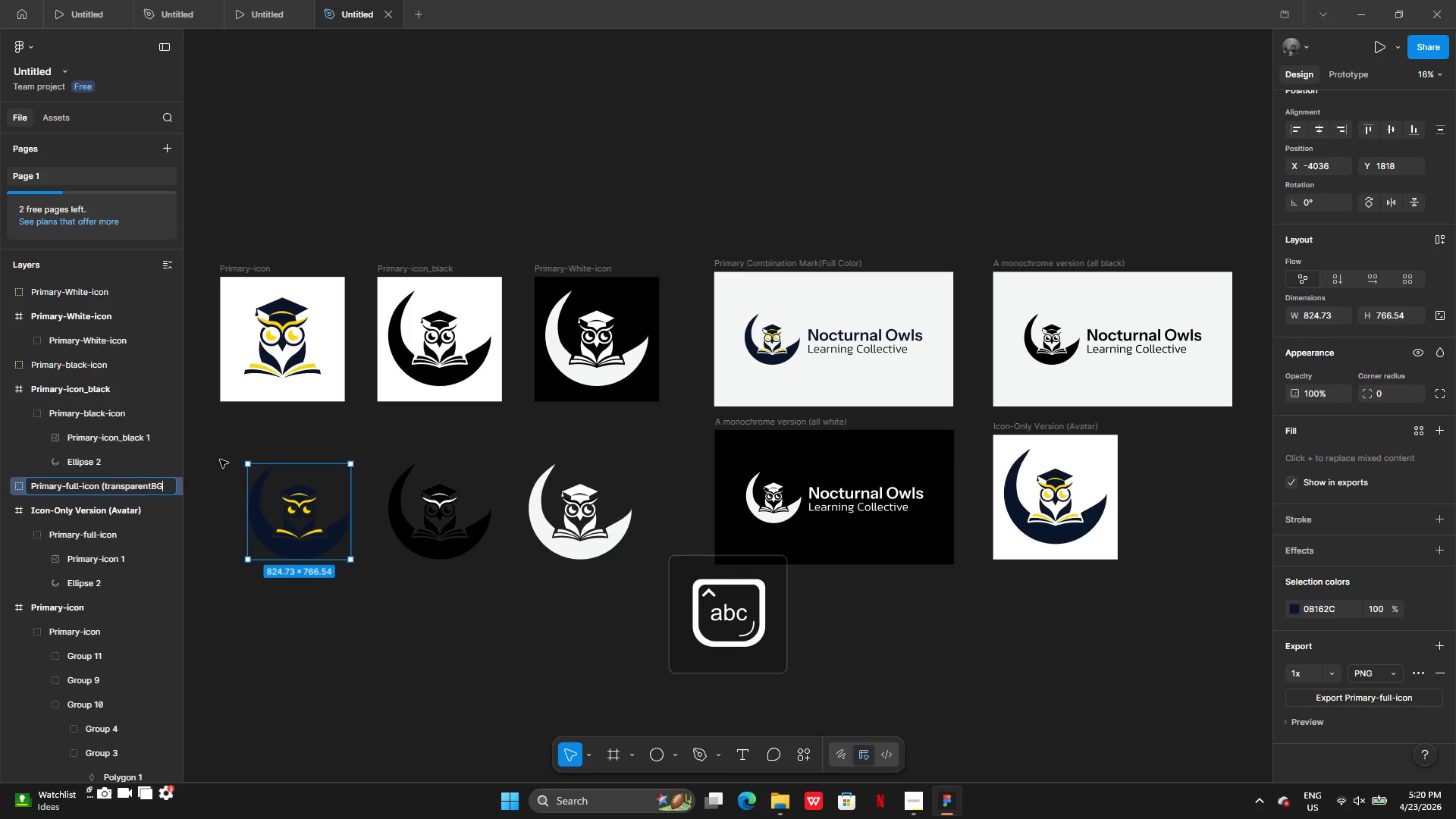 
key(ArrowLeft)
 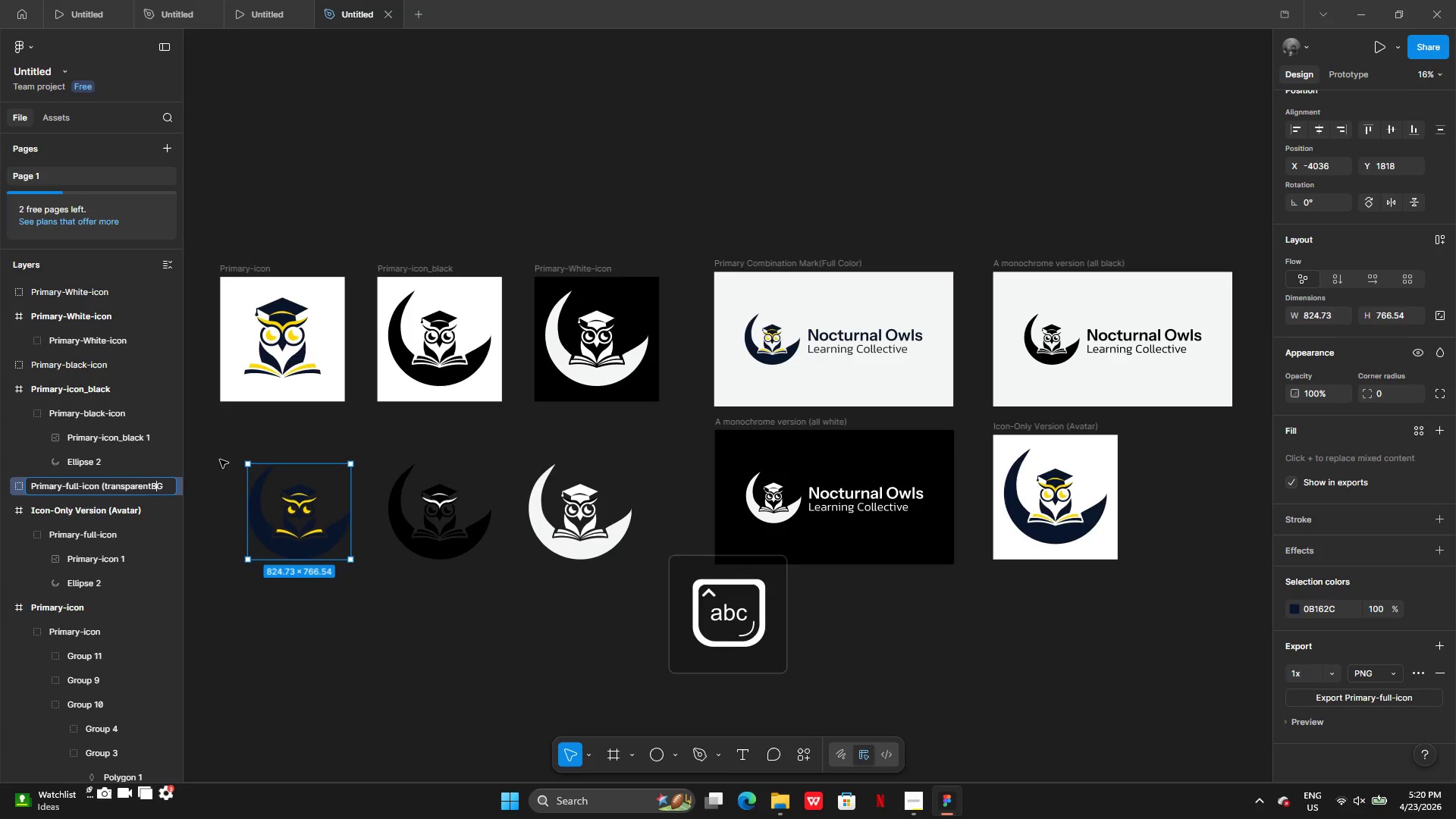 
key(ArrowLeft)
 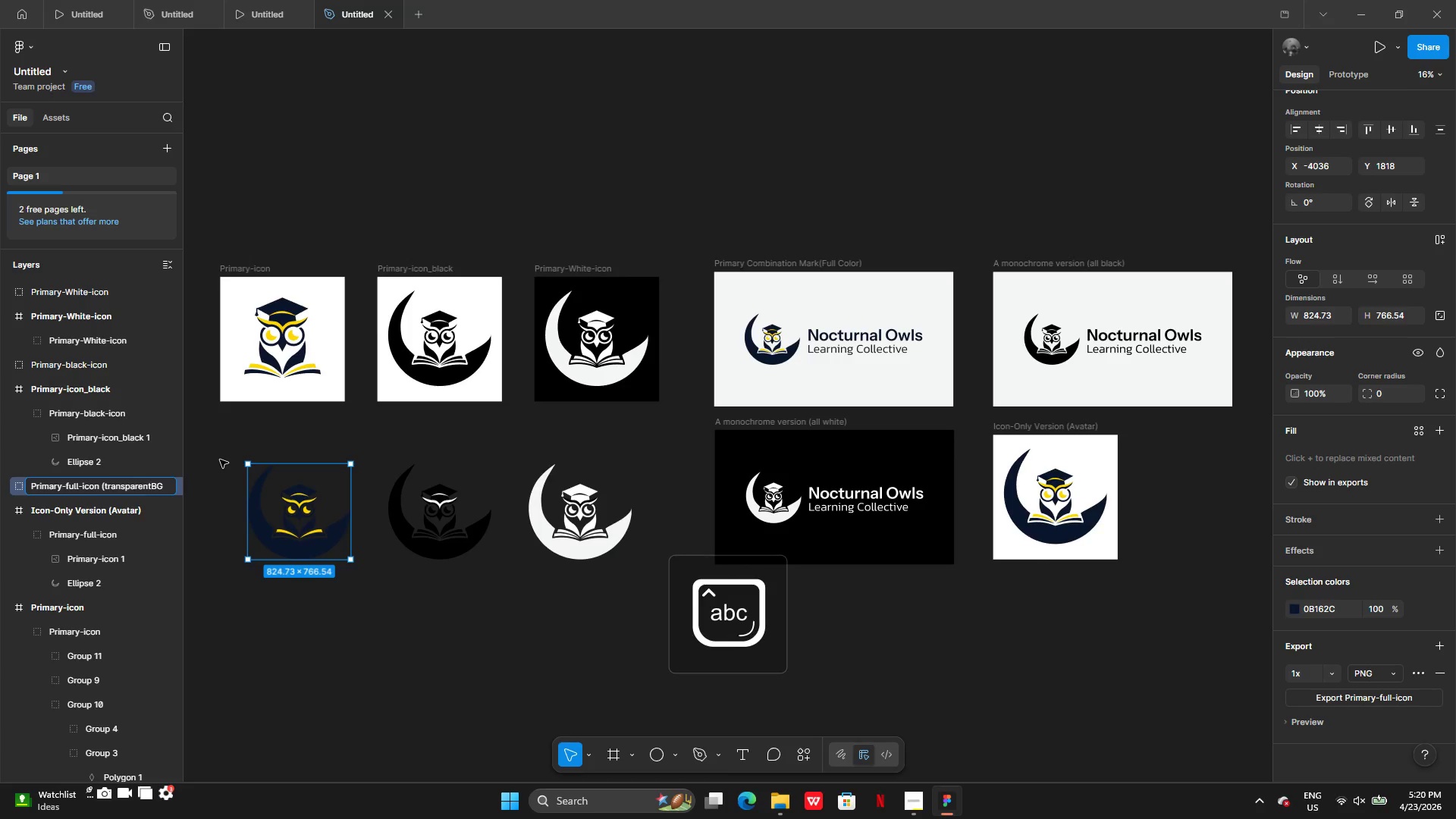 
key(Shift+Minus)
 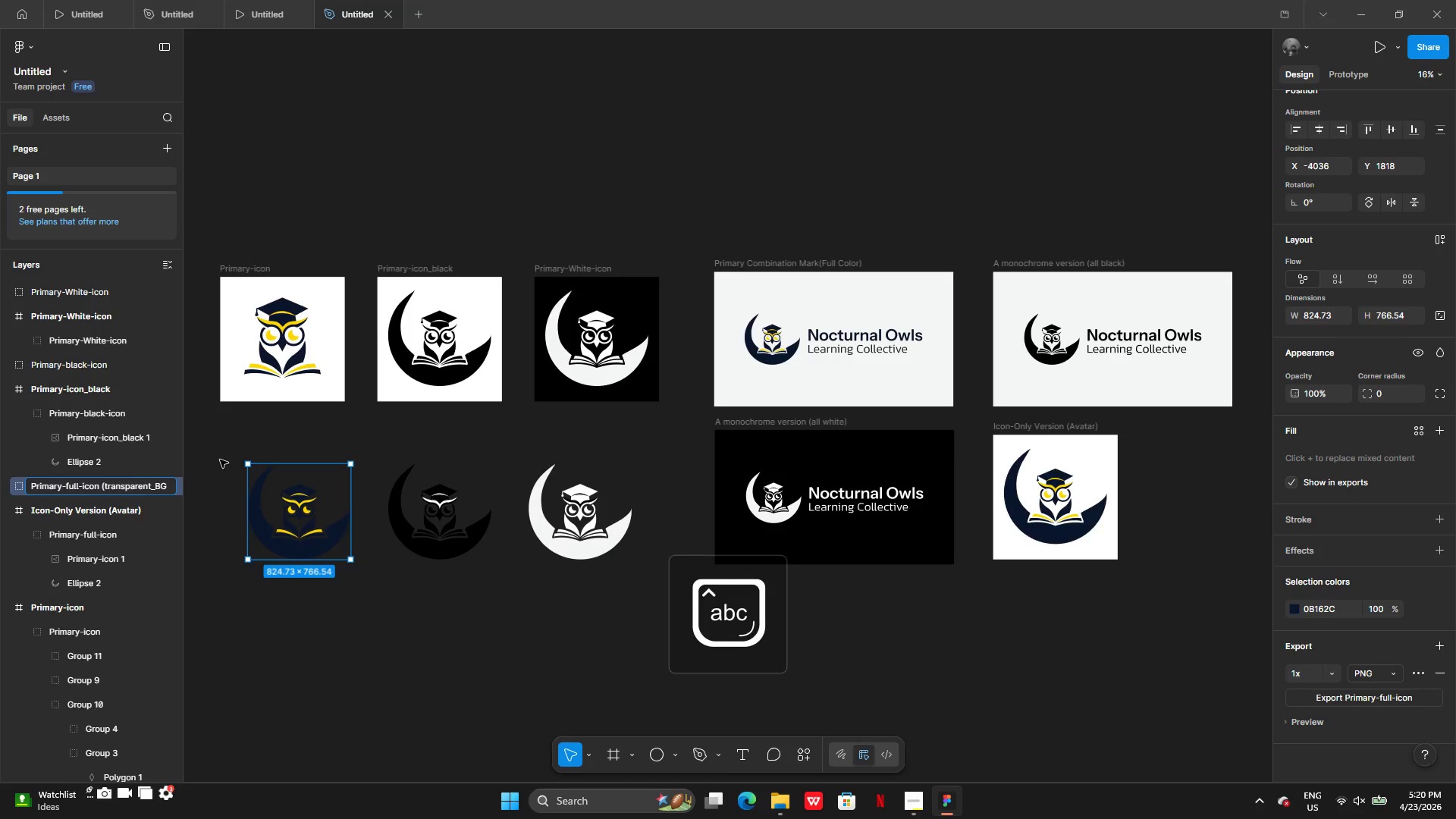 
key(ArrowRight)
 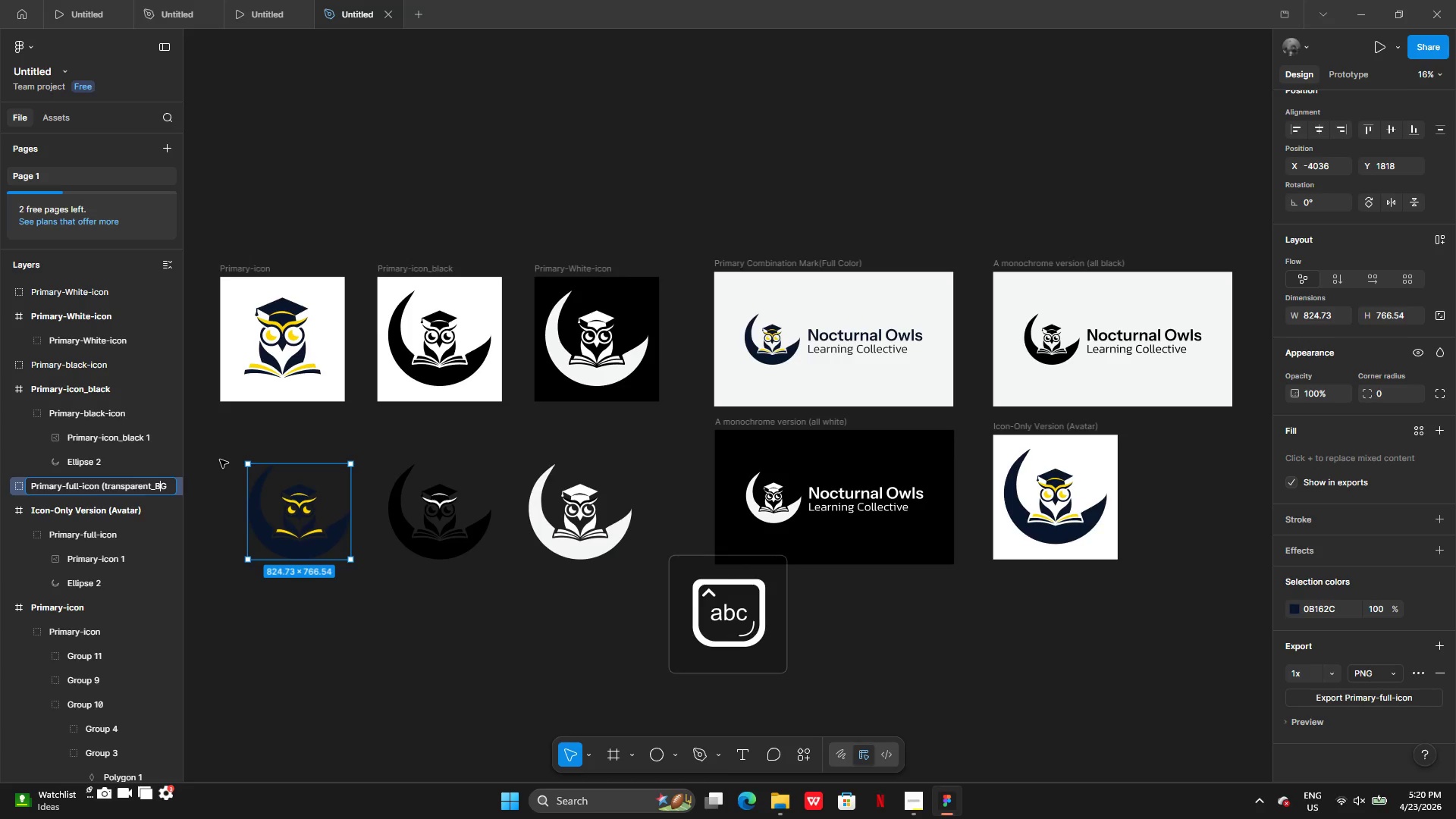 
key(ArrowRight)
 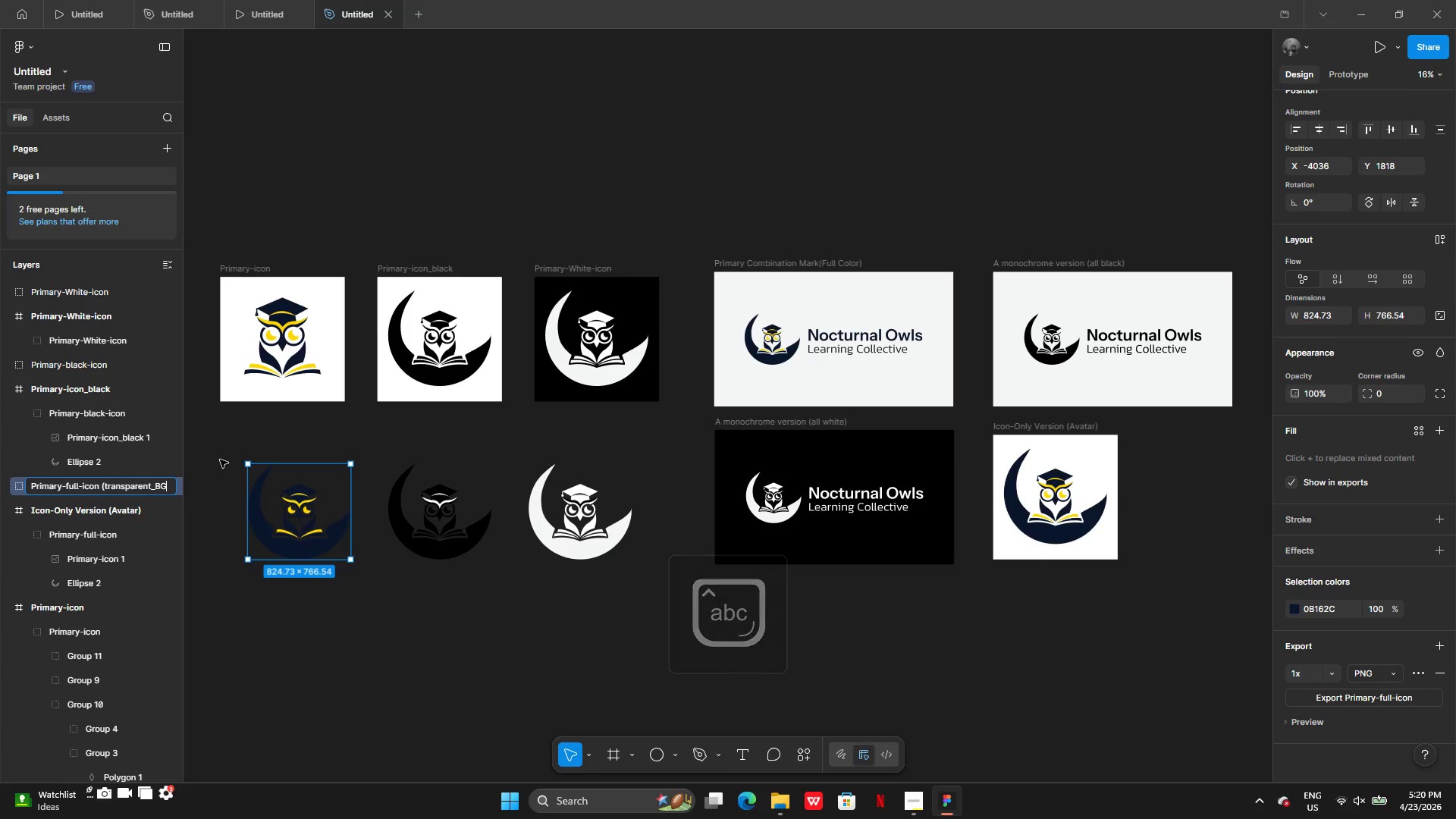 
key(Shift+0)
 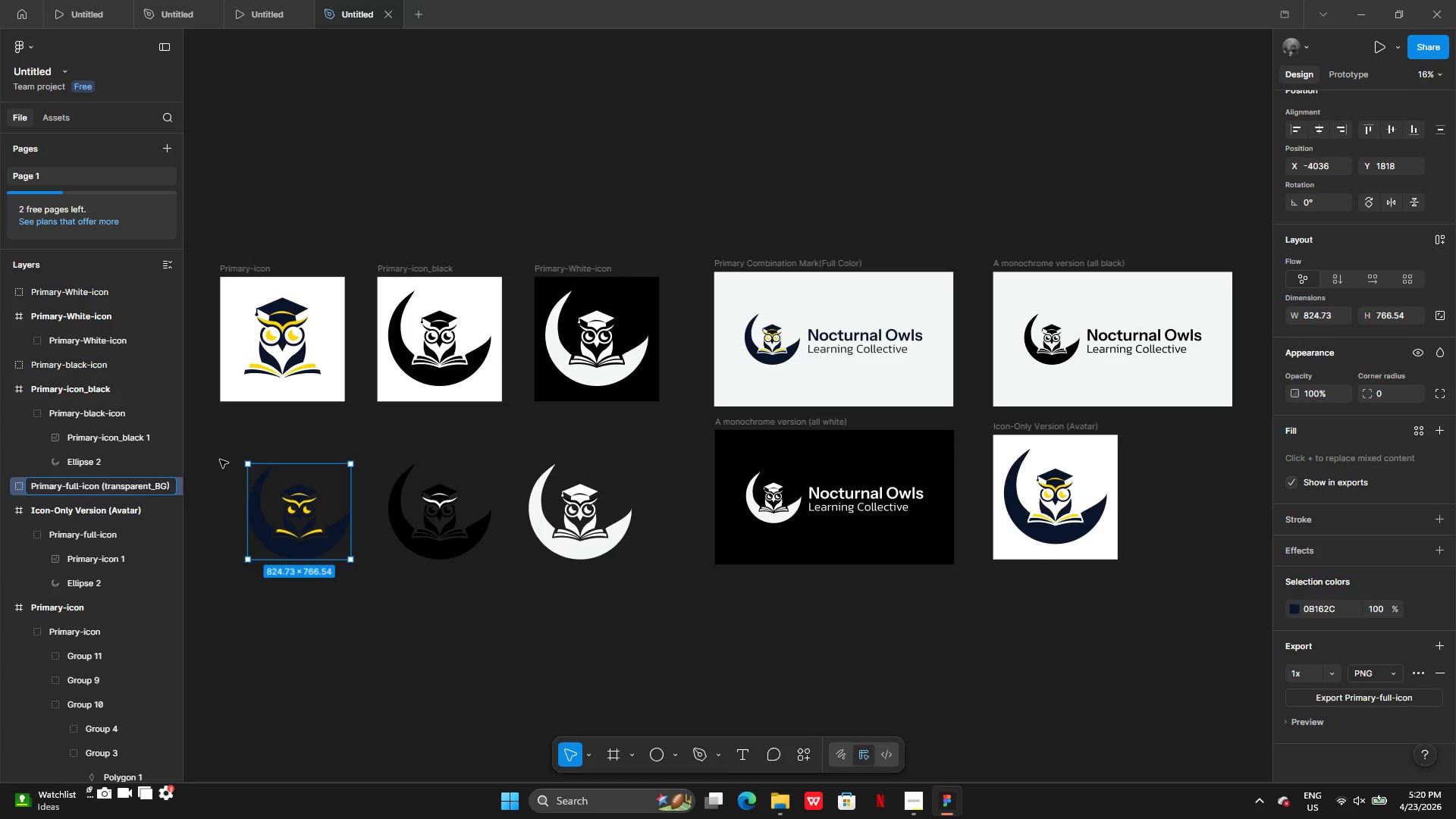 
hold_key(key=ControlLeft, duration=0.7)
 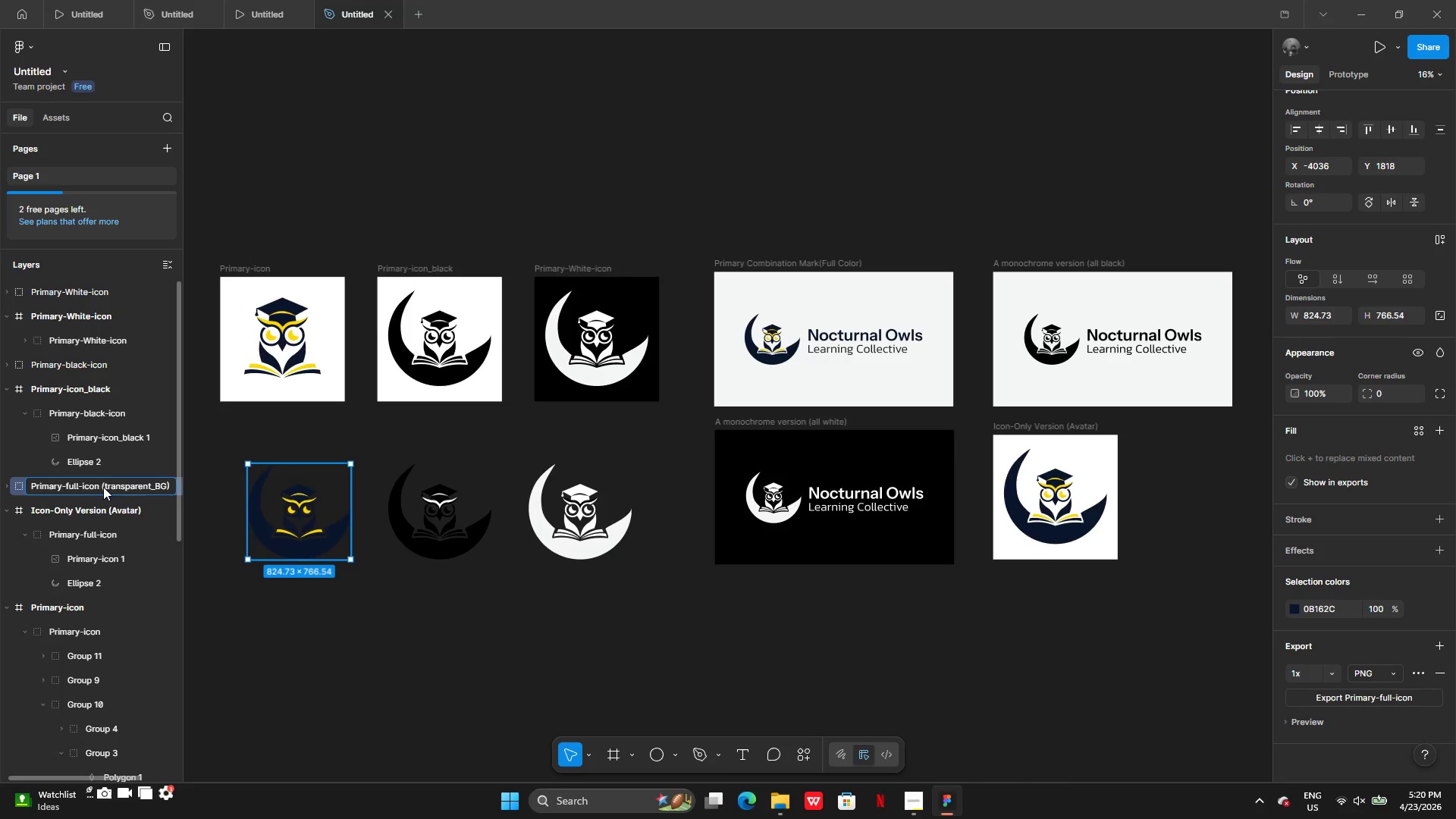 
left_click([103, 486])
 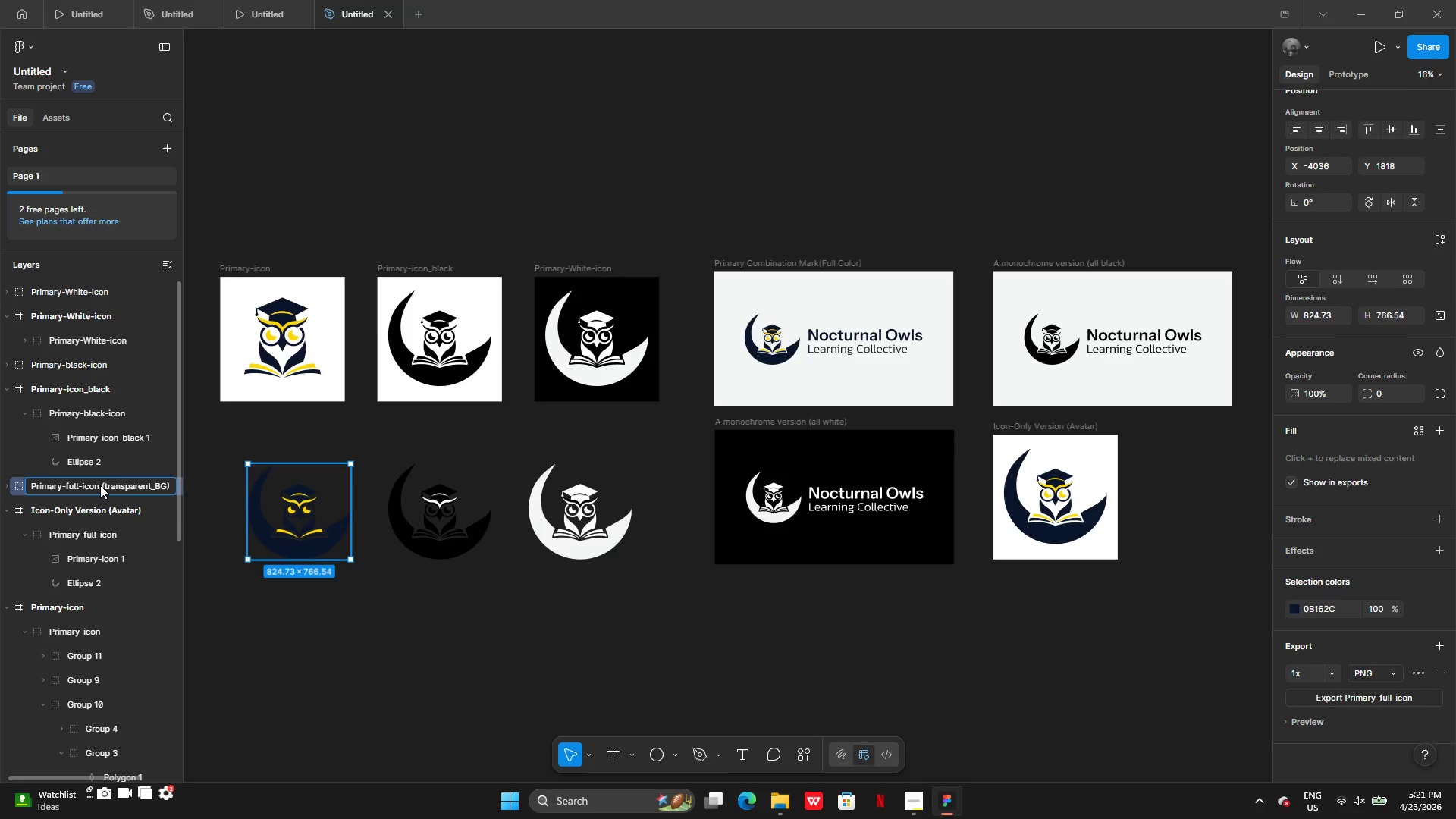 
left_click([100, 485])
 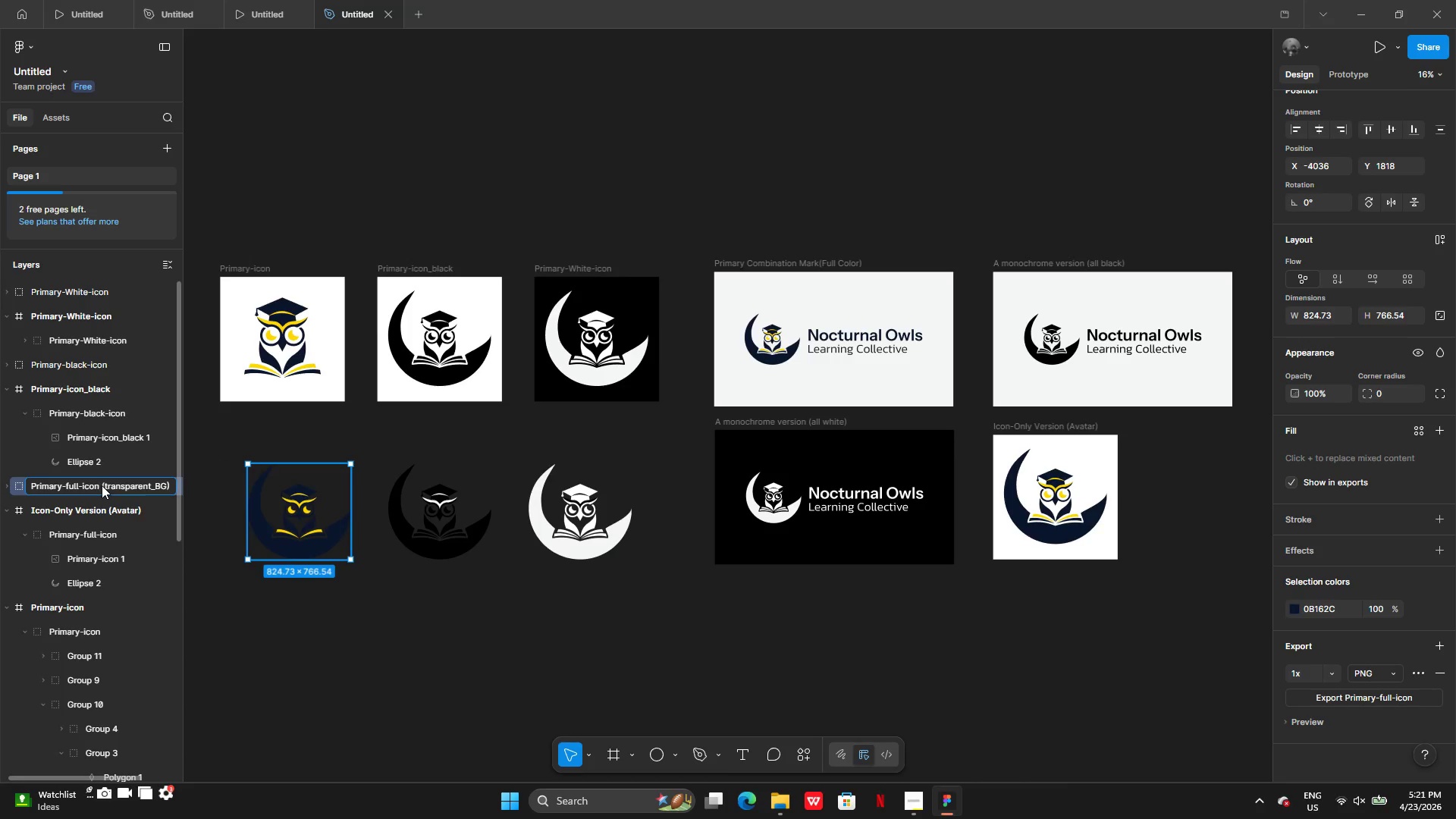 
left_click_drag(start_coordinate=[102, 485], to_coordinate=[129, 485])
 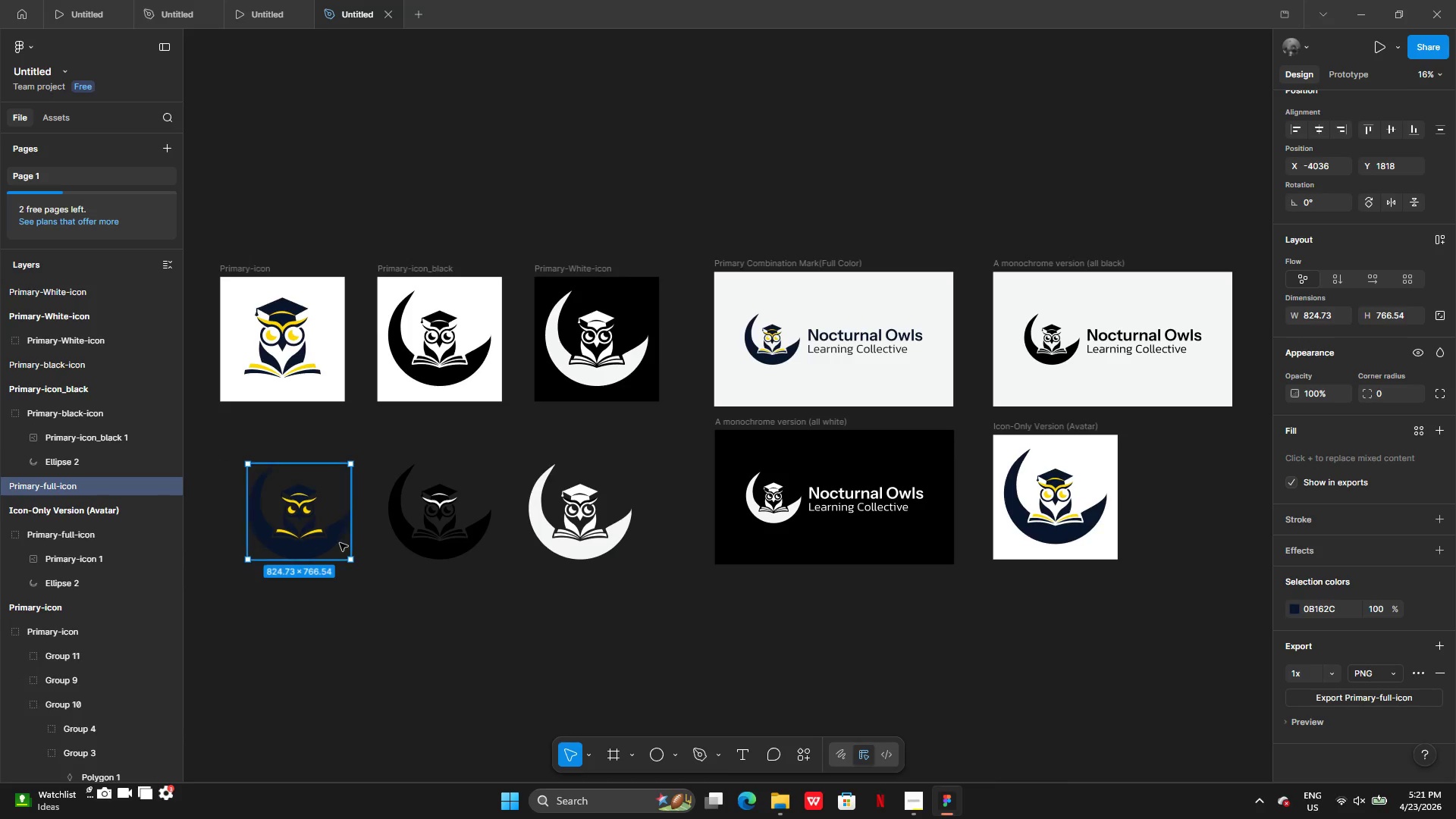 
left_click([310, 539])
 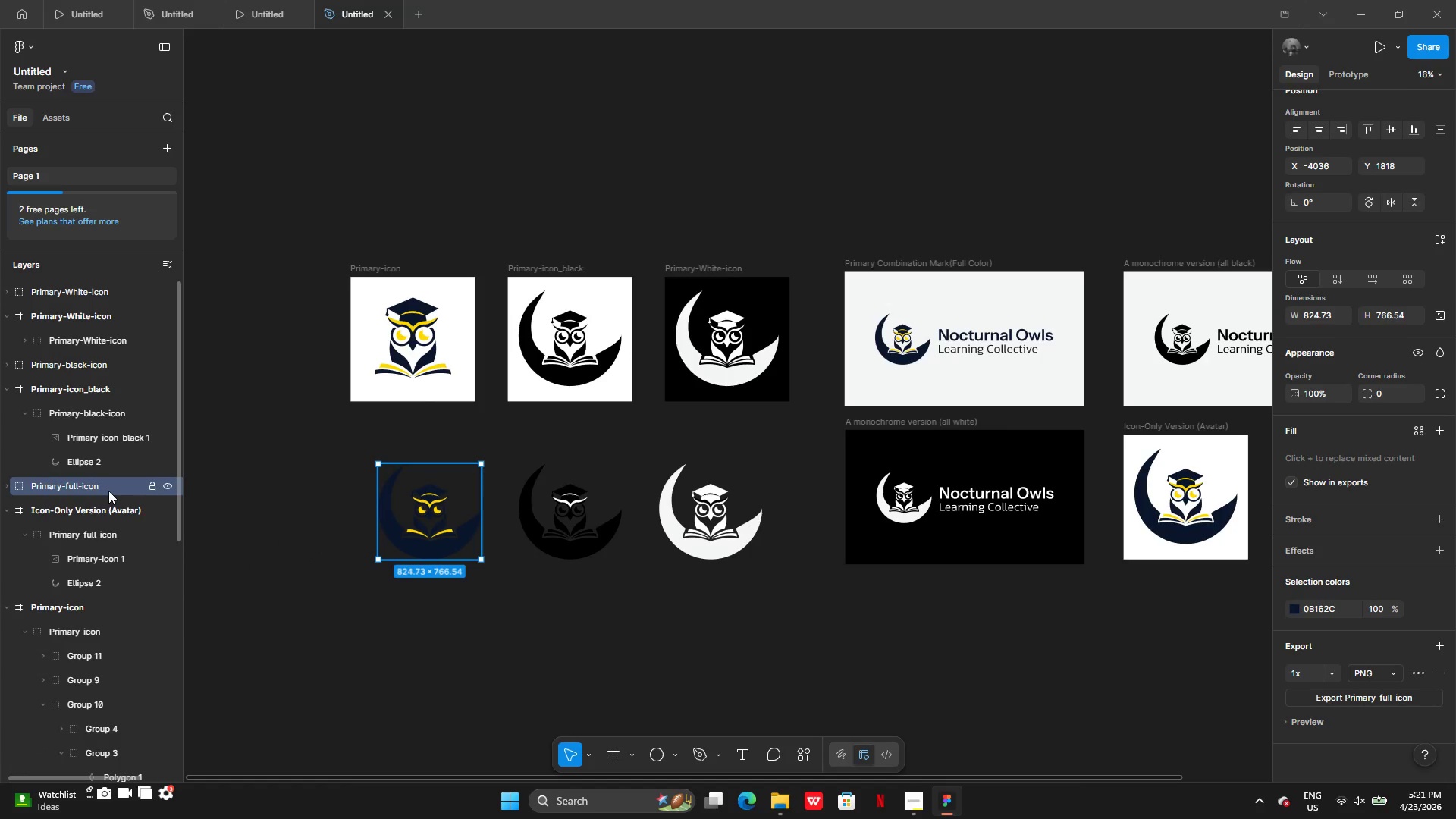 
double_click([111, 487])
 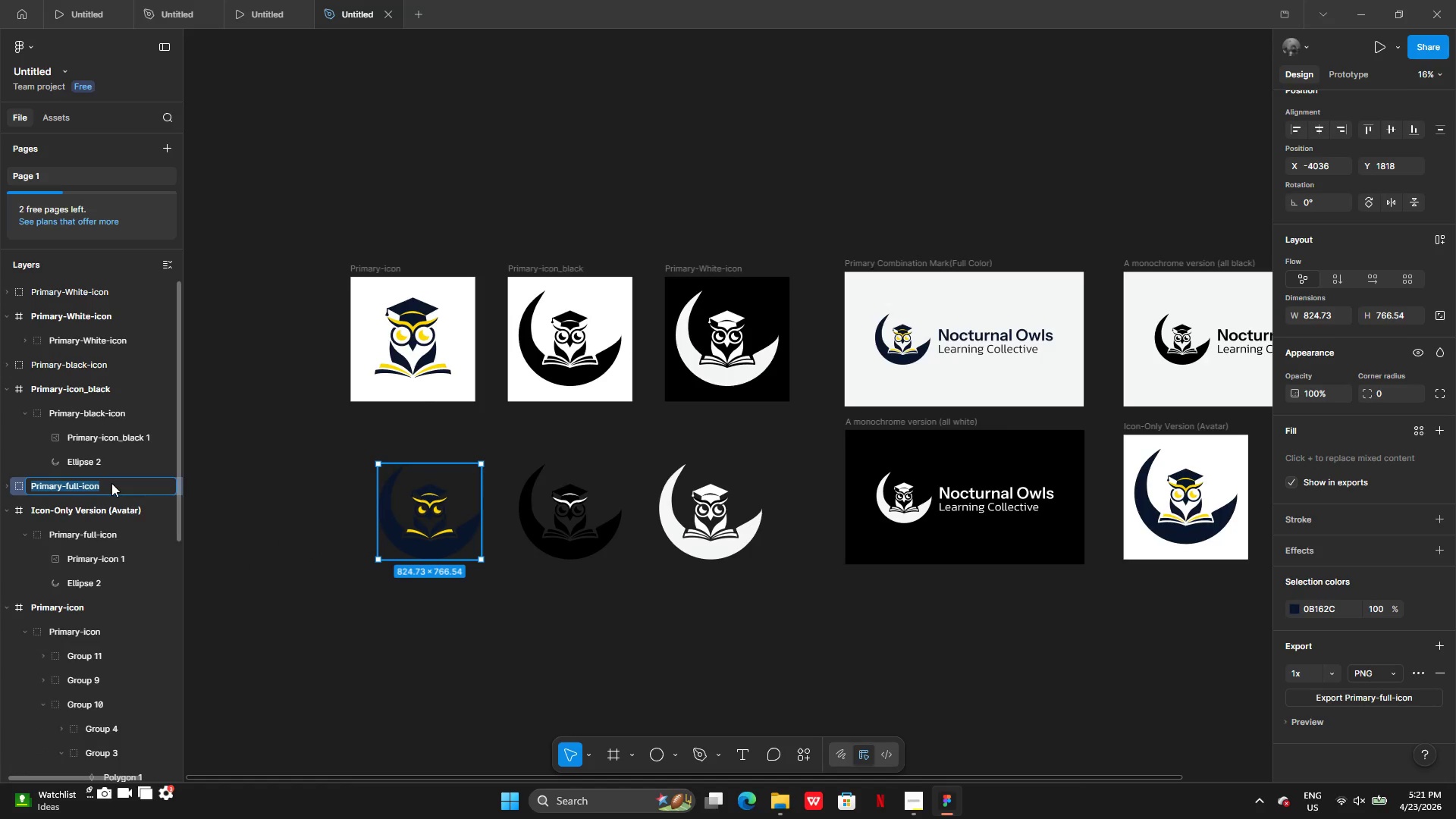 
left_click([111, 483])
 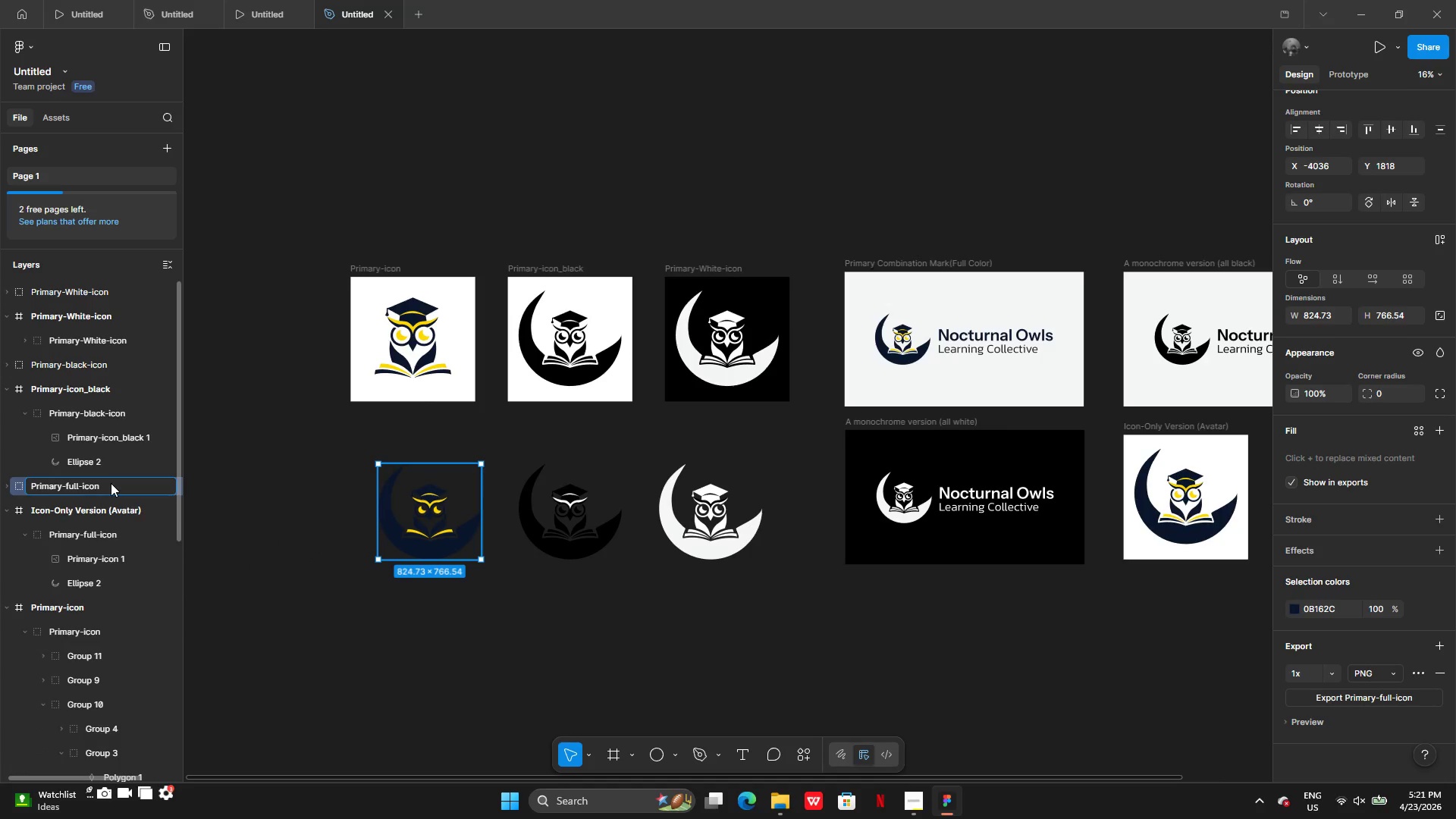 
type(_(Tra)
 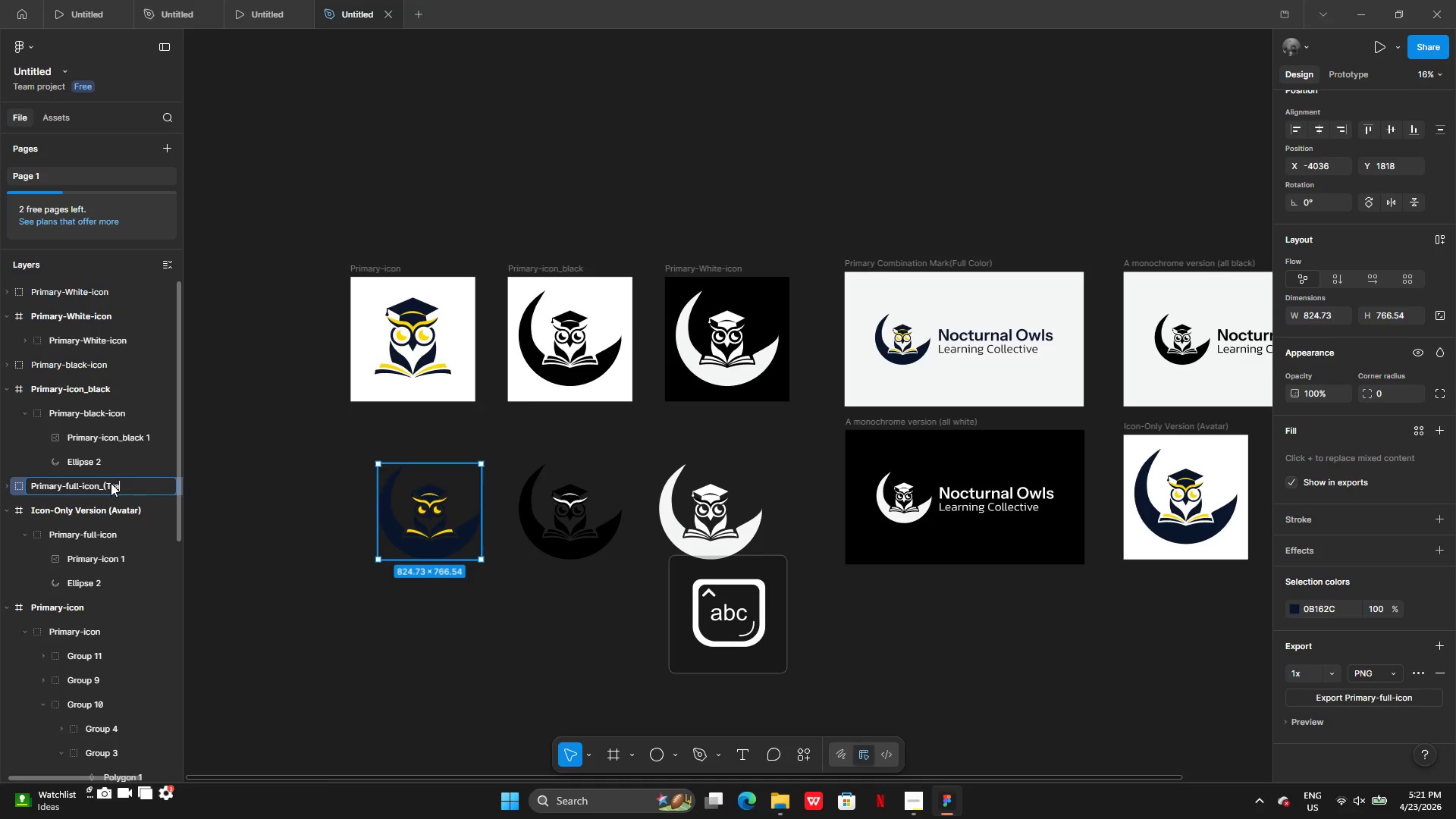 
wait(8.78)
 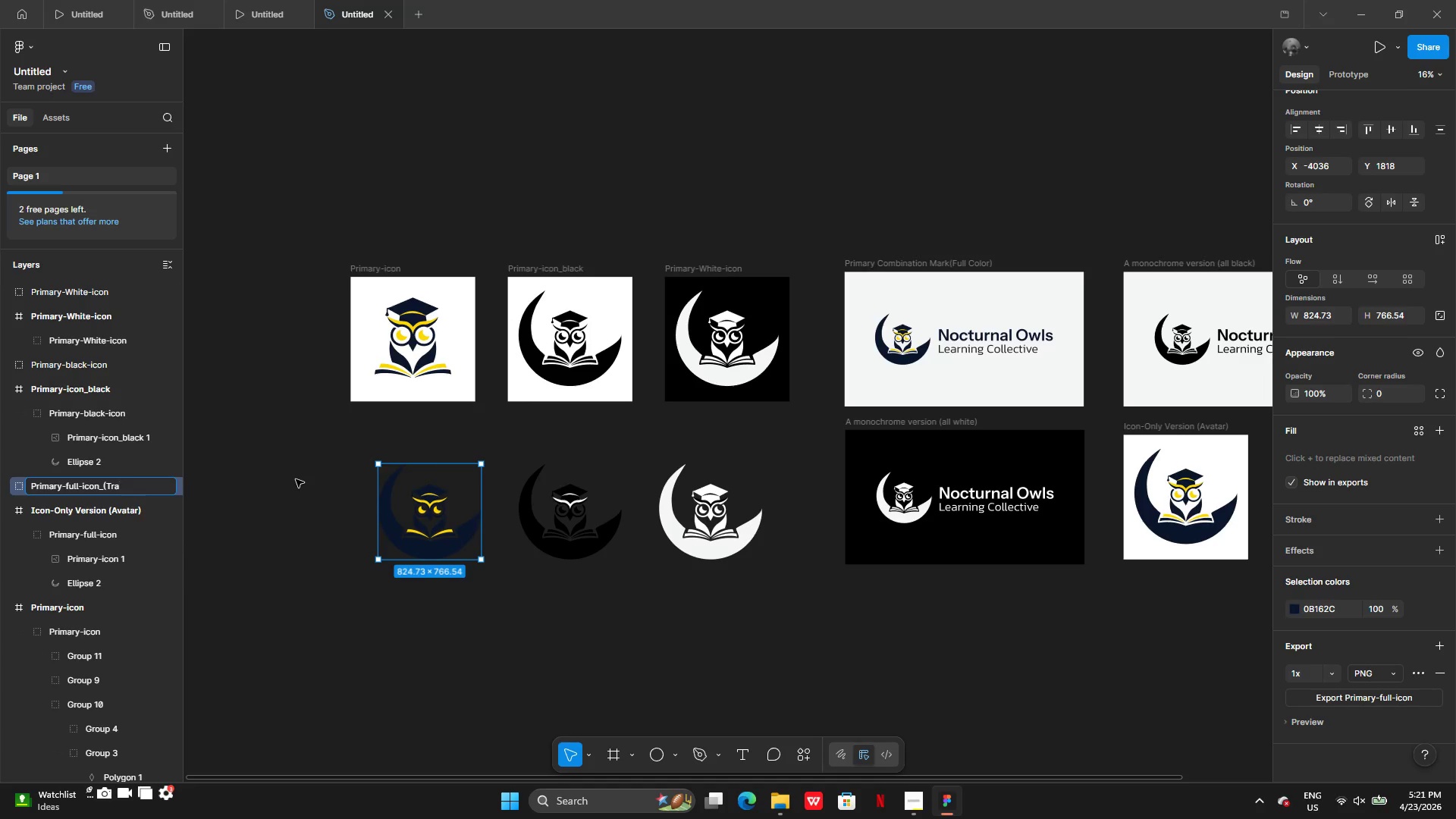 
type(nsparent_)
 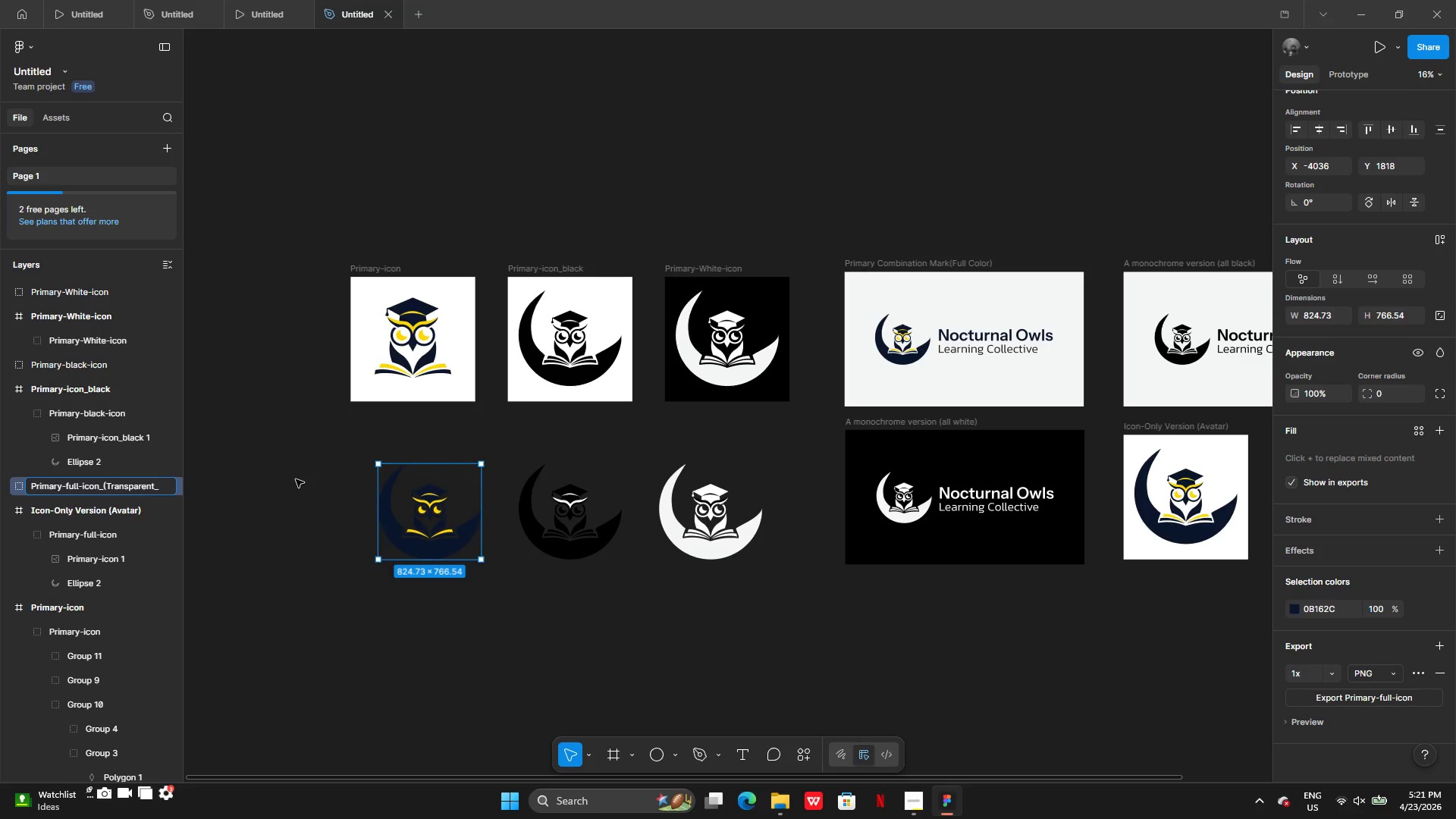 
left_click([107, 485])
 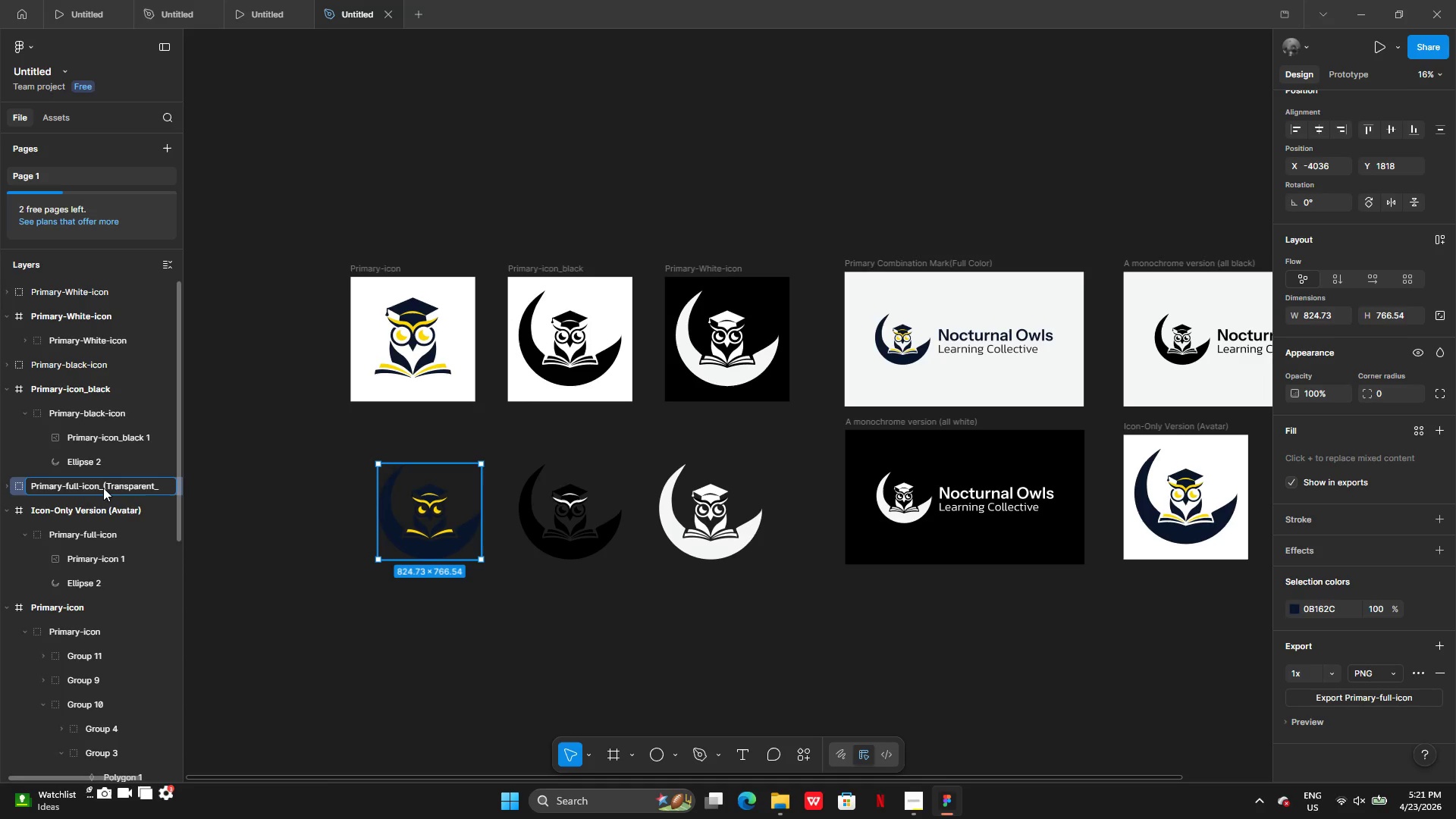 
left_click([103, 488])
 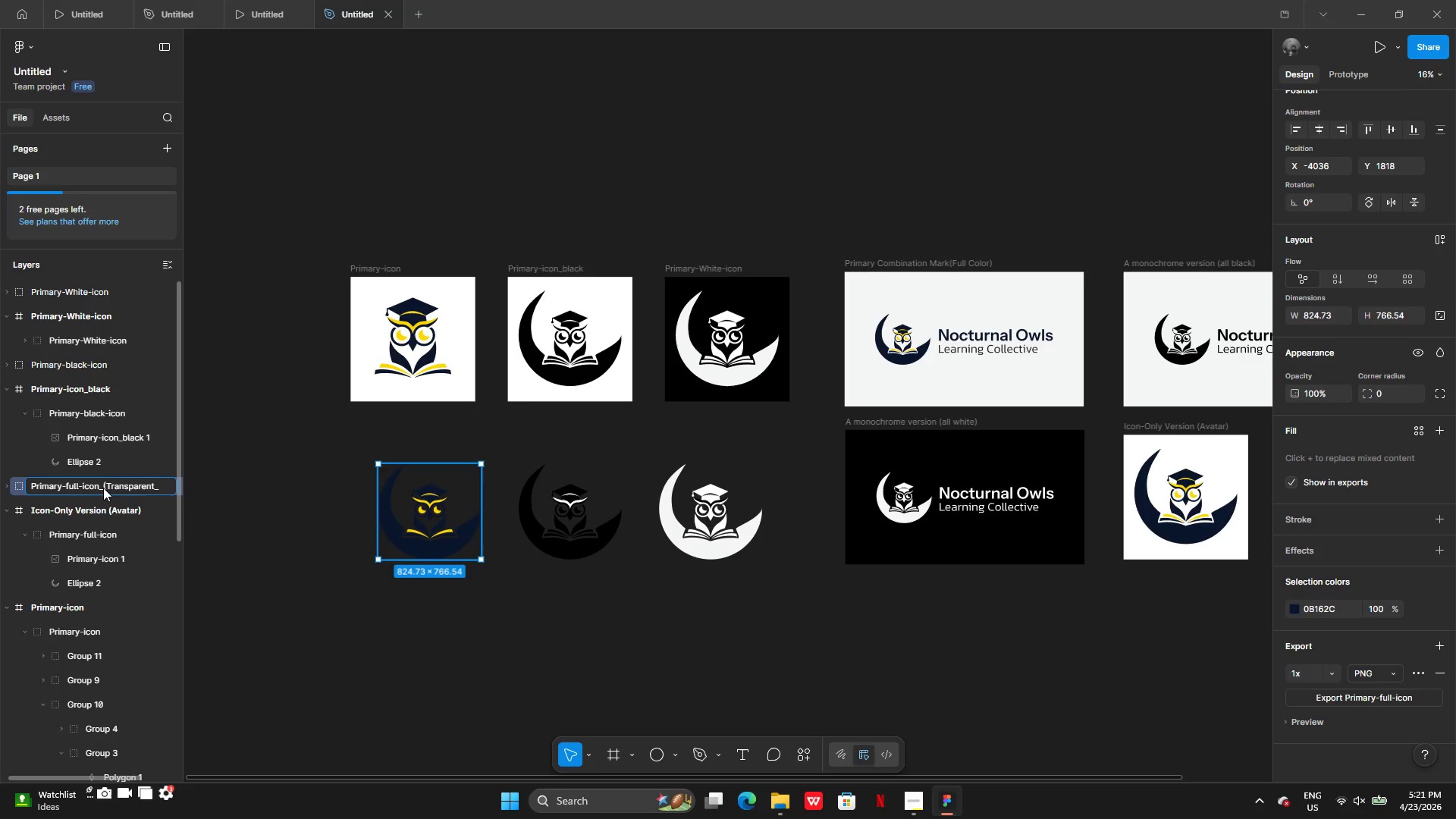 
key(Backspace)
 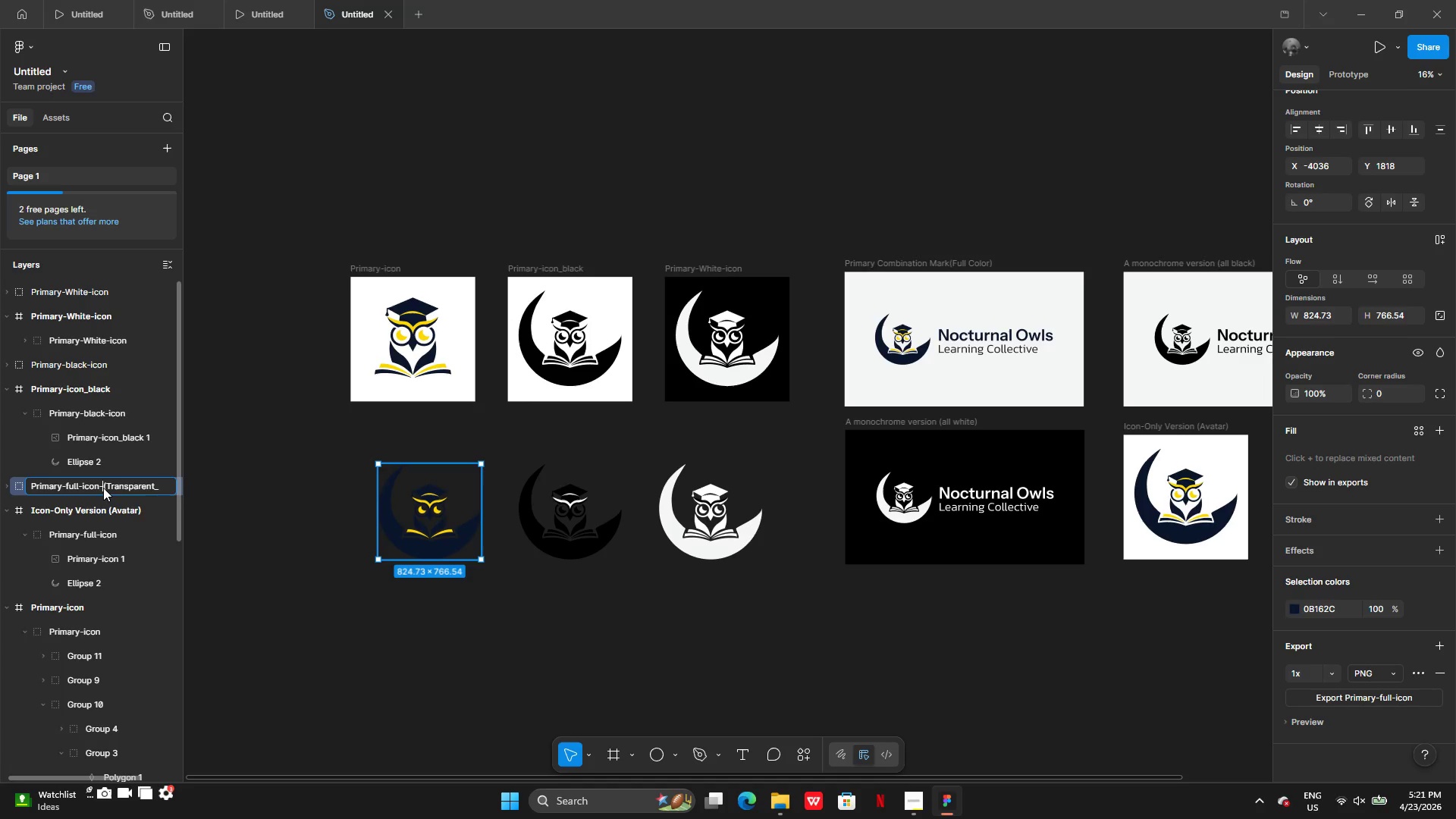 
key(Minus)
 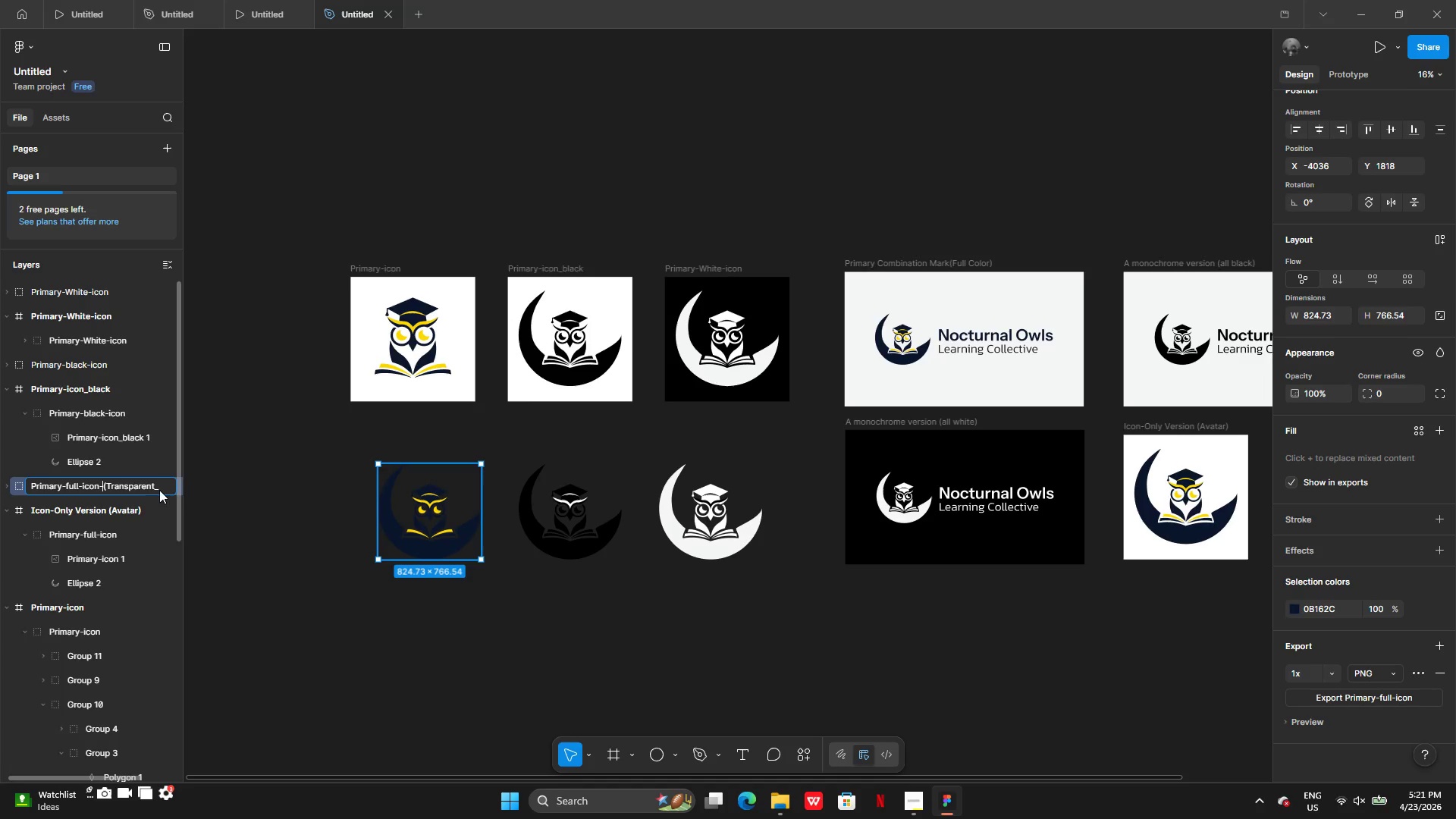 
left_click([165, 482])
 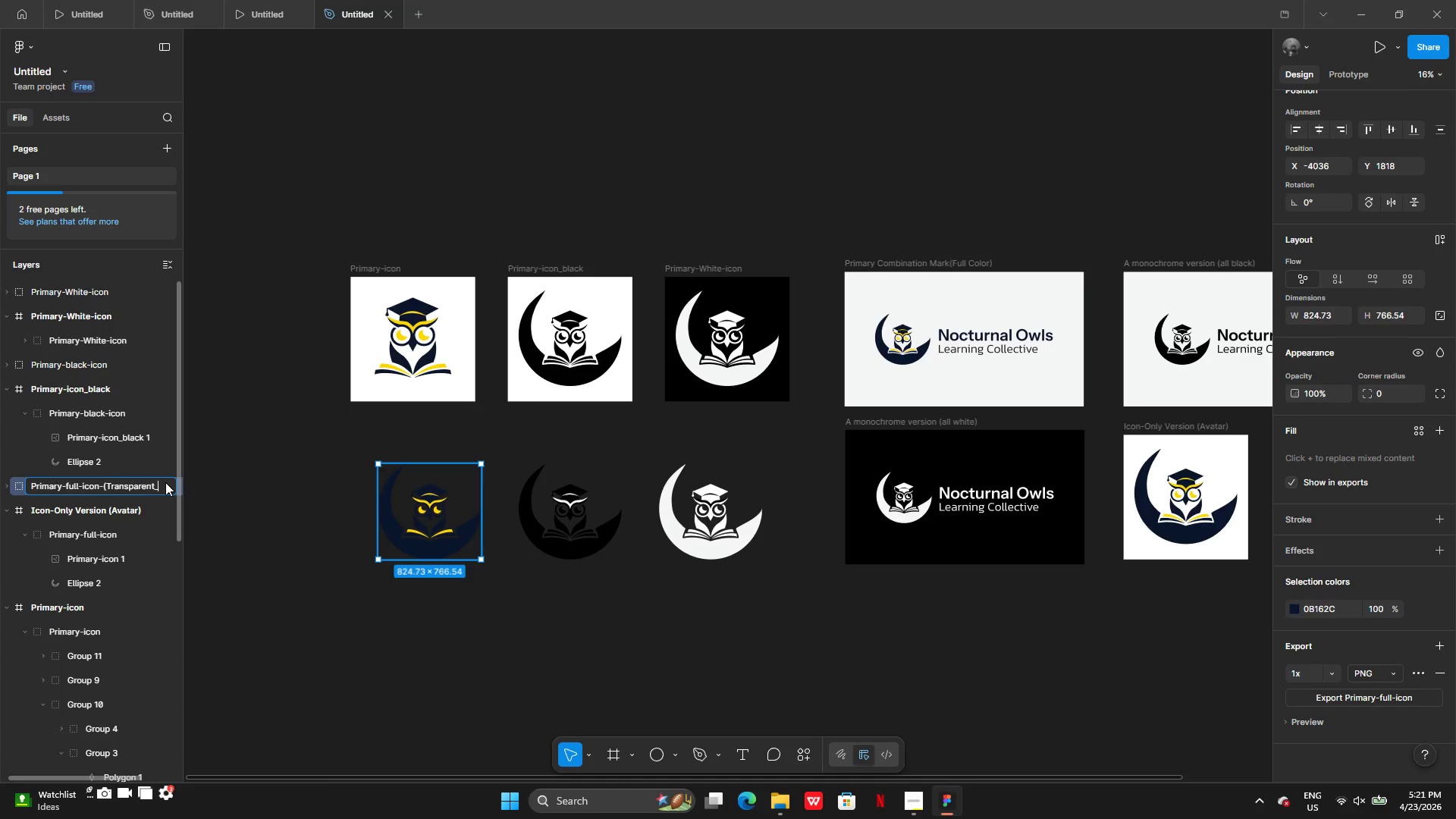 
type(BG))
 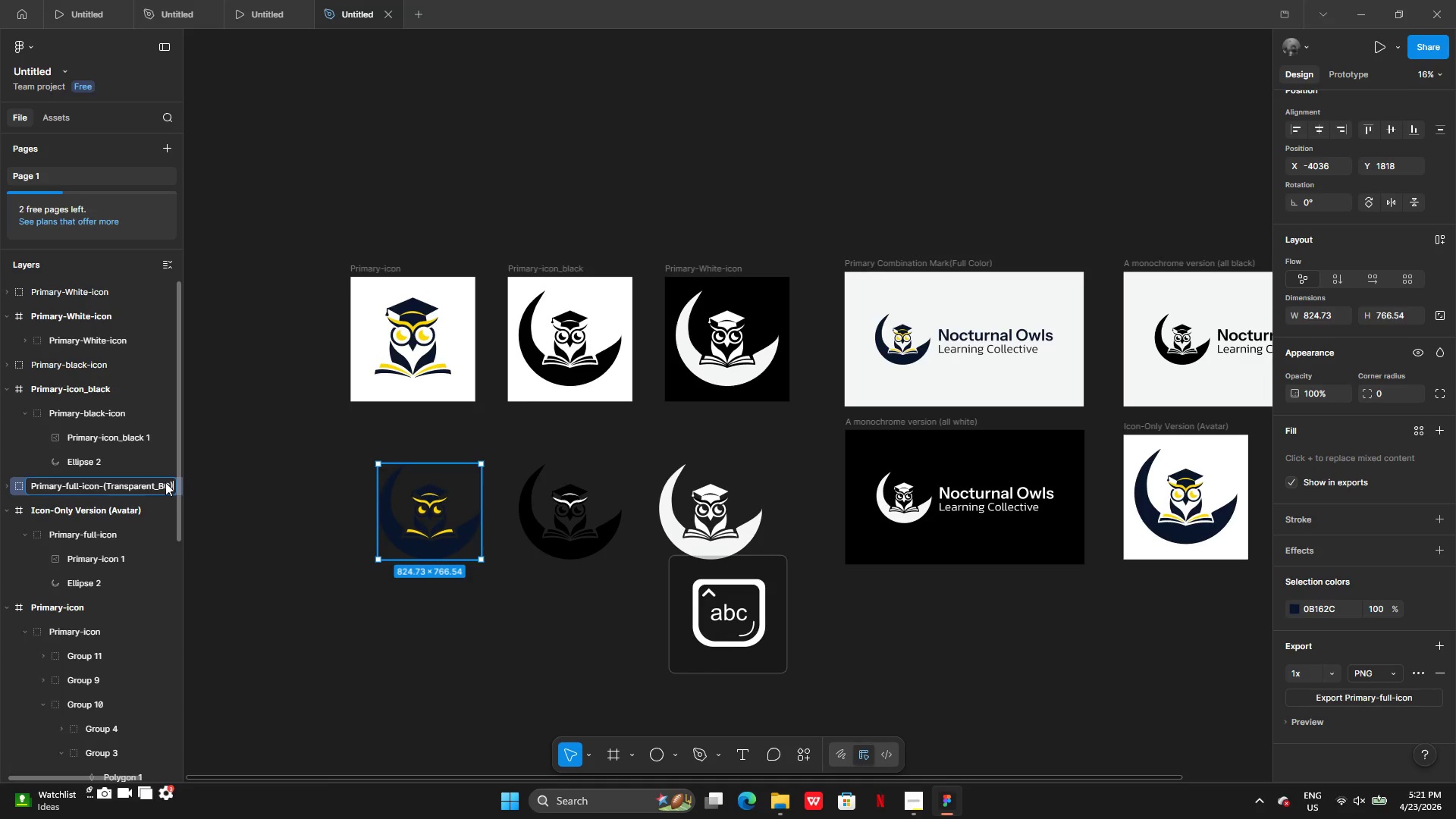 
 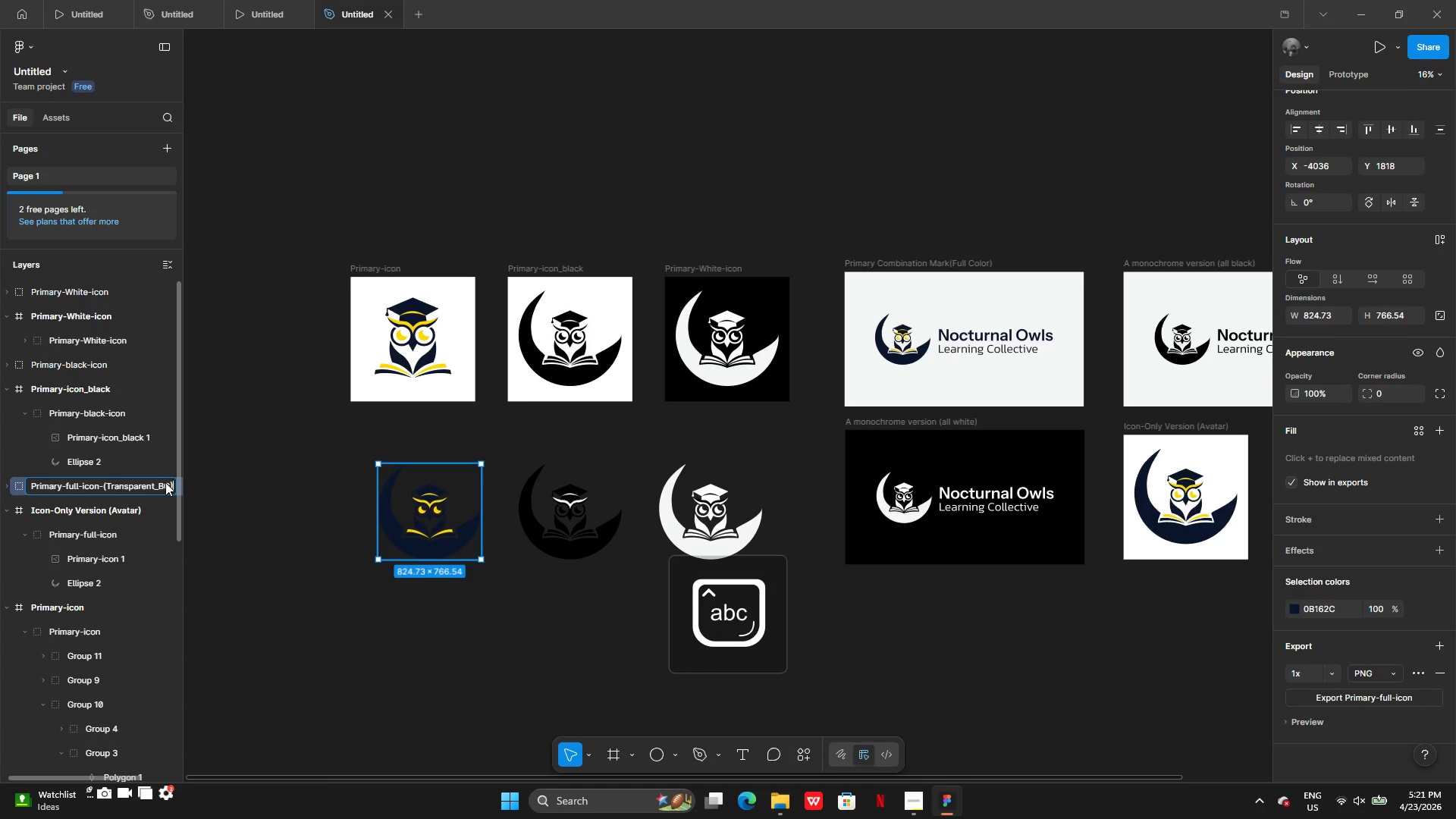 
key(Enter)
 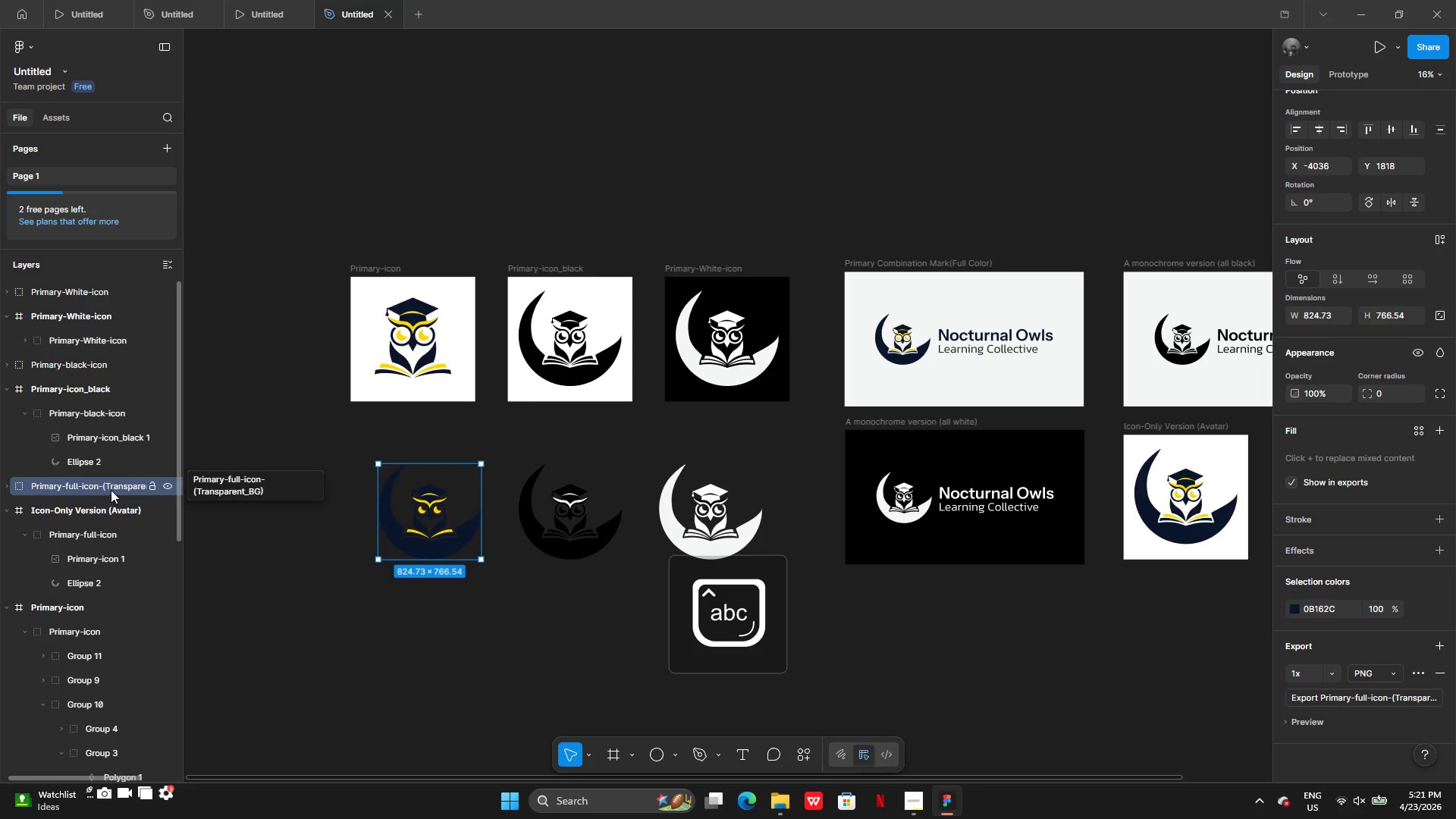 
double_click([111, 490])
 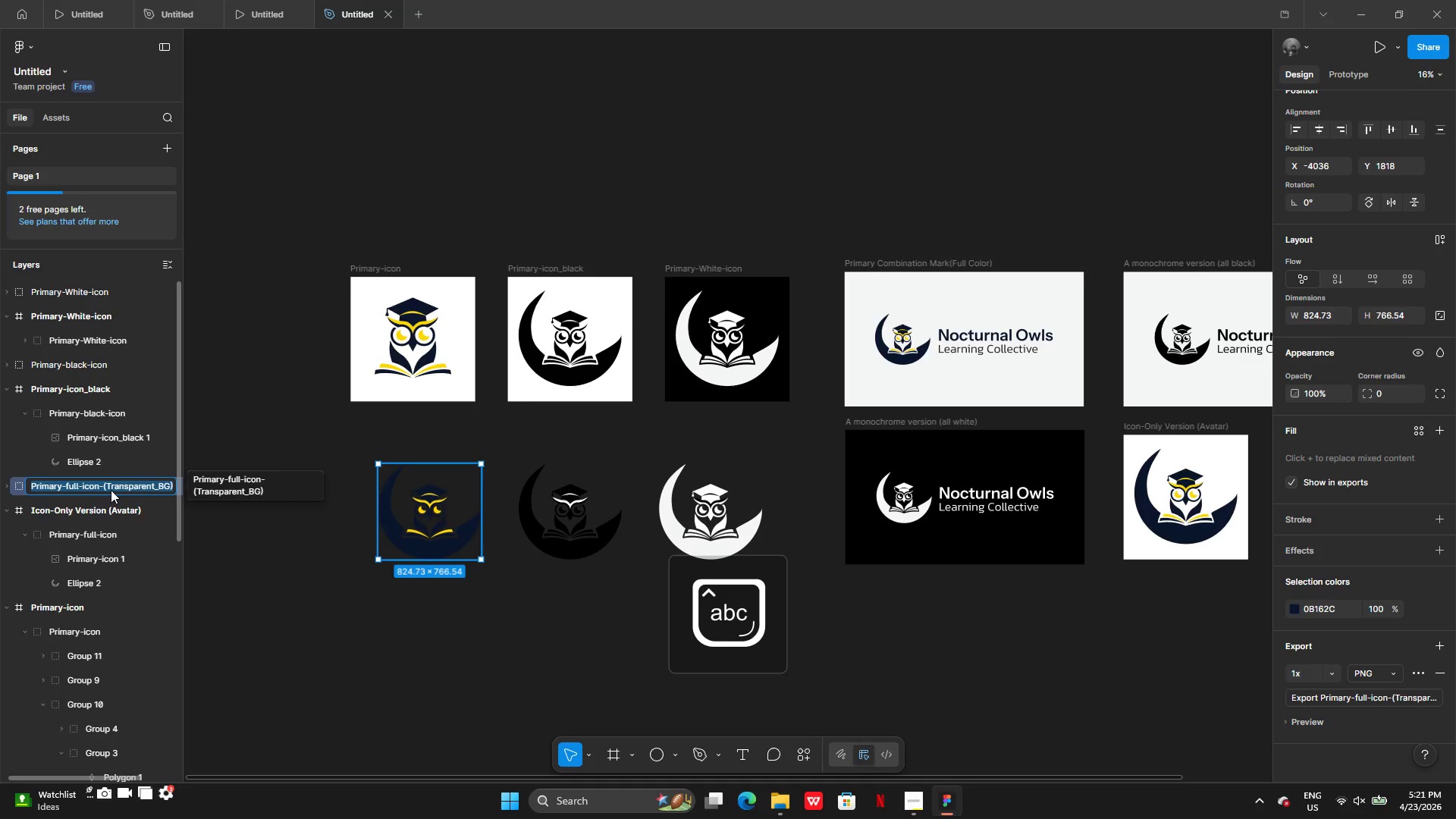 
left_click([111, 490])
 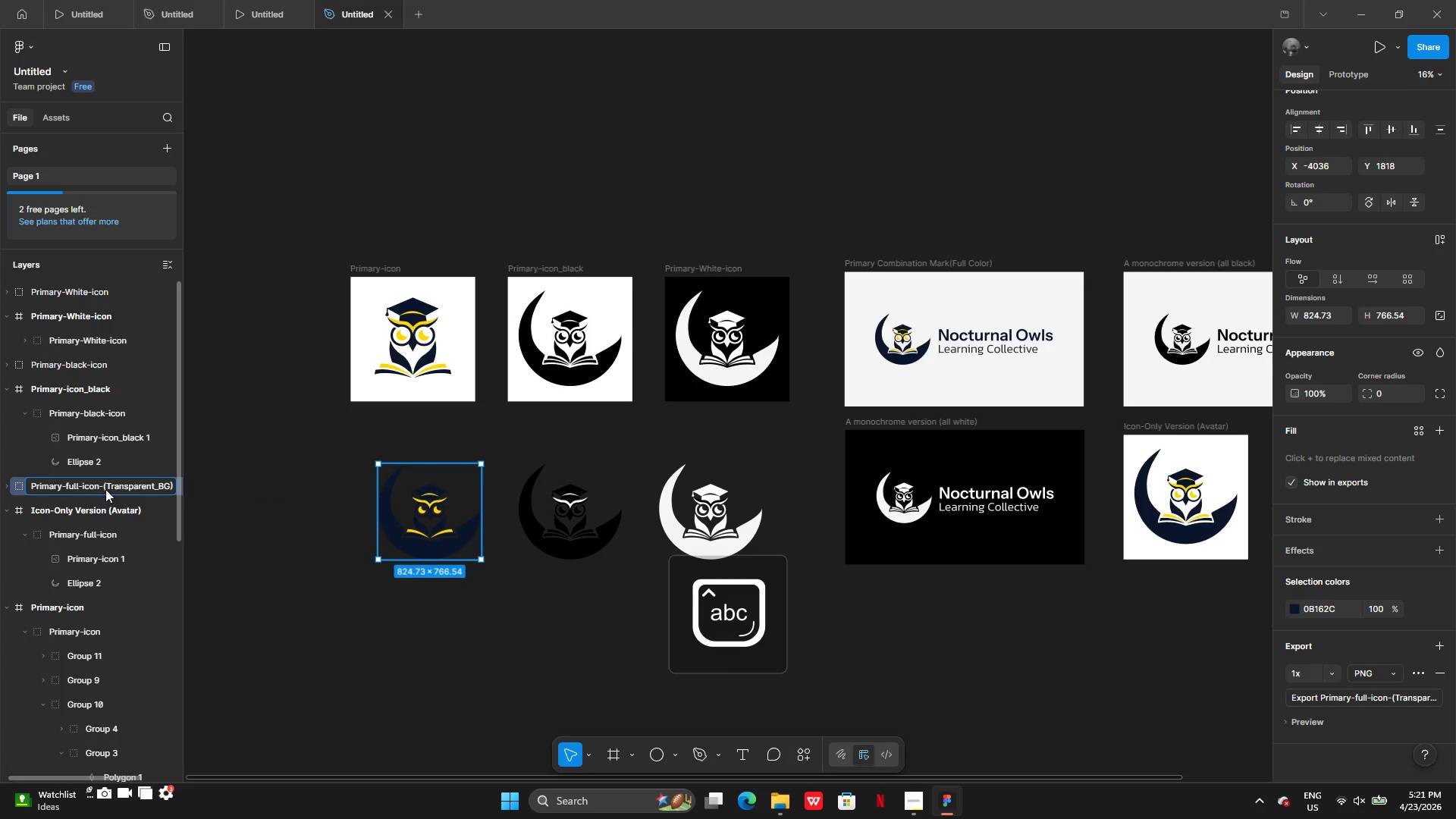 
left_click([102, 487])
 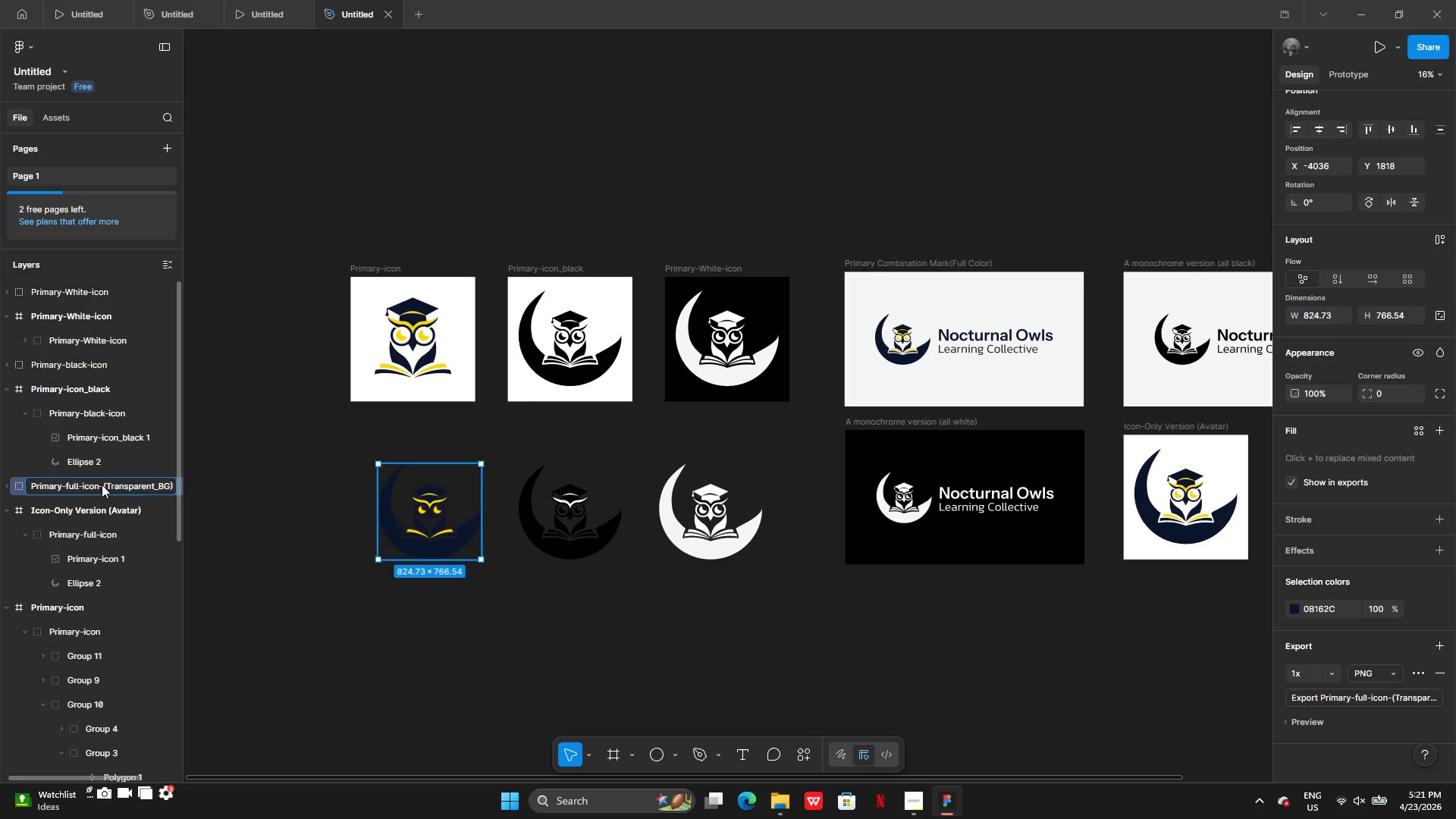 
left_click([102, 485])
 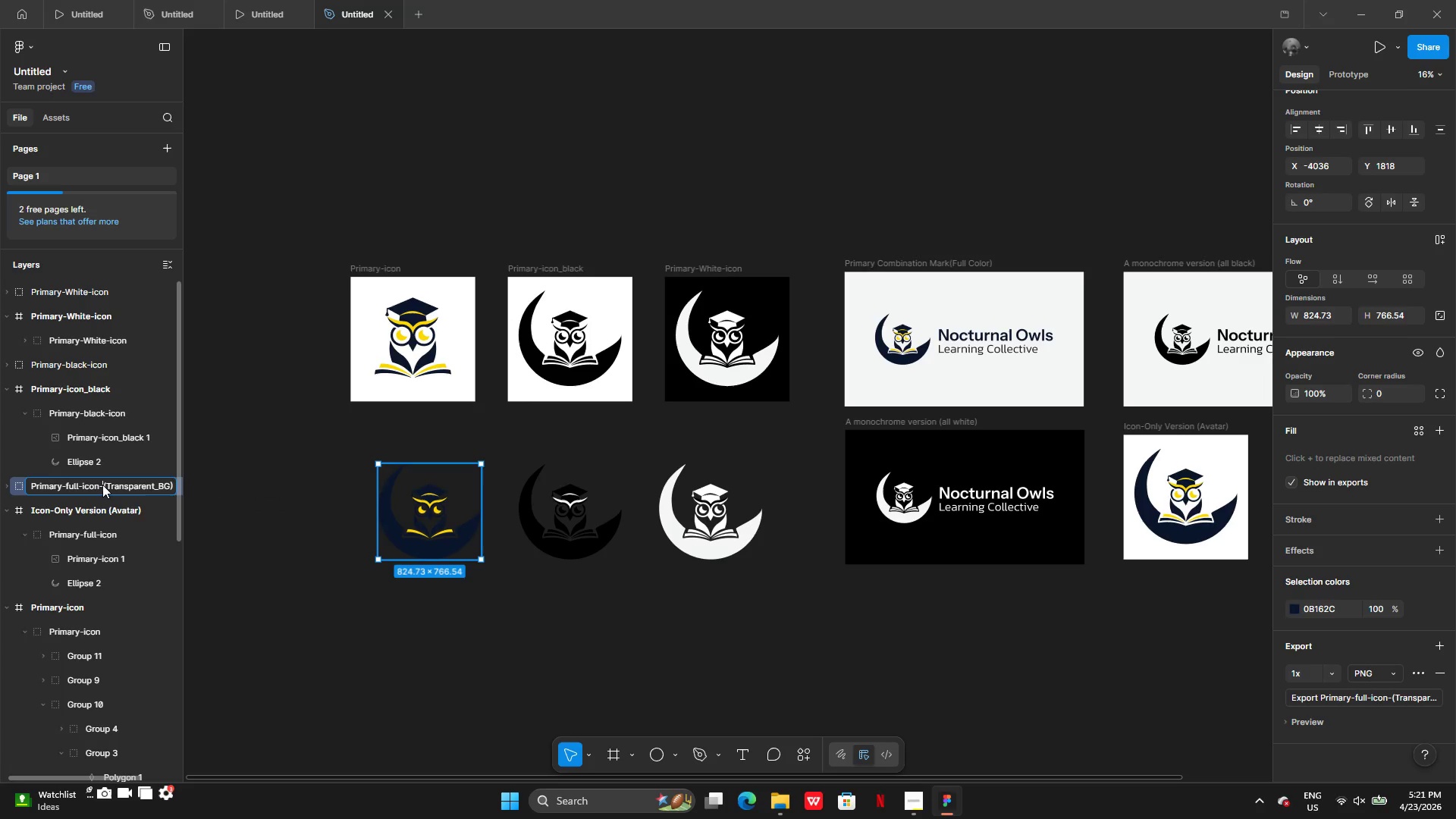 
left_click([102, 485])
 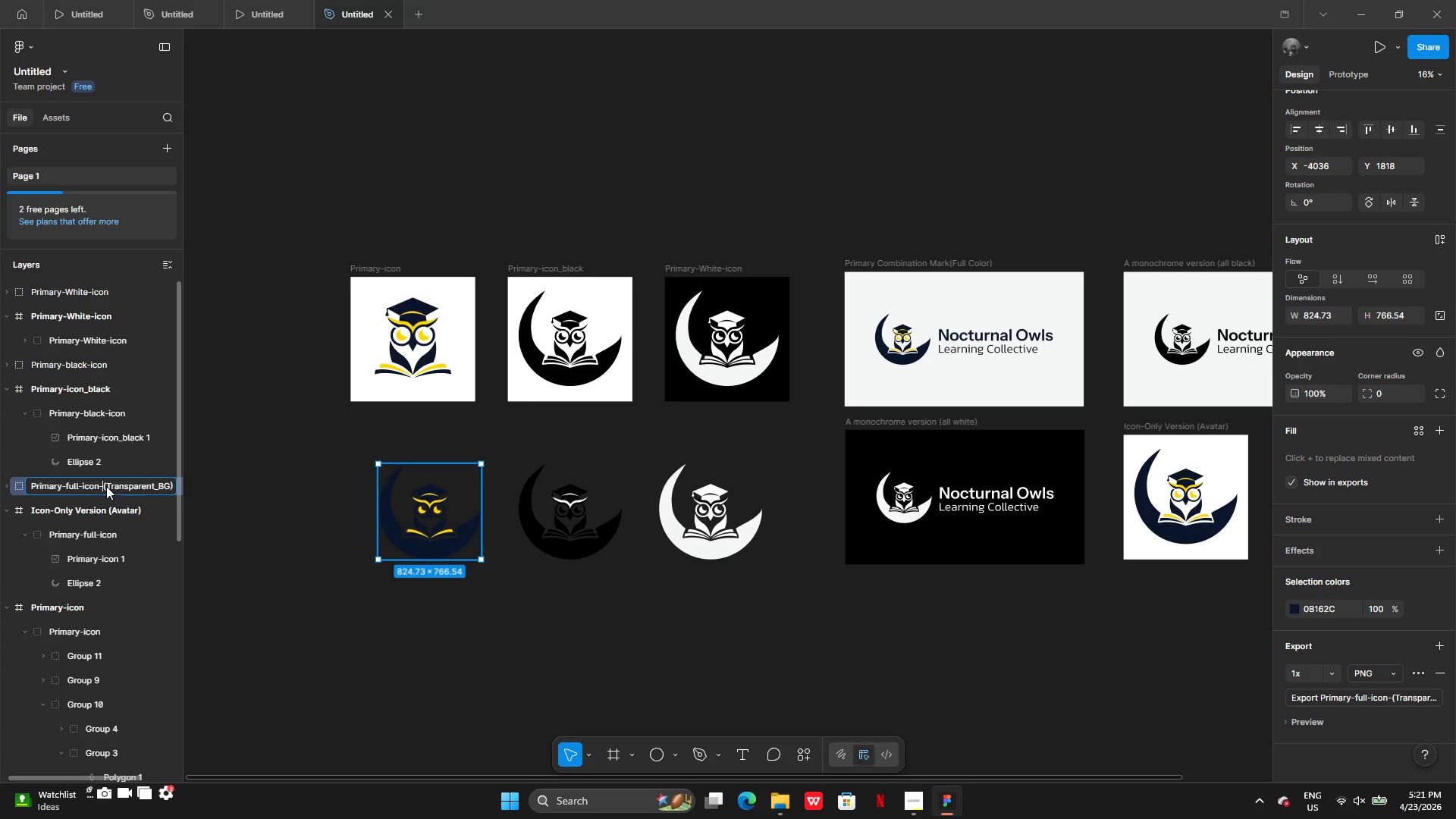 
left_click_drag(start_coordinate=[102, 485], to_coordinate=[121, 485])
 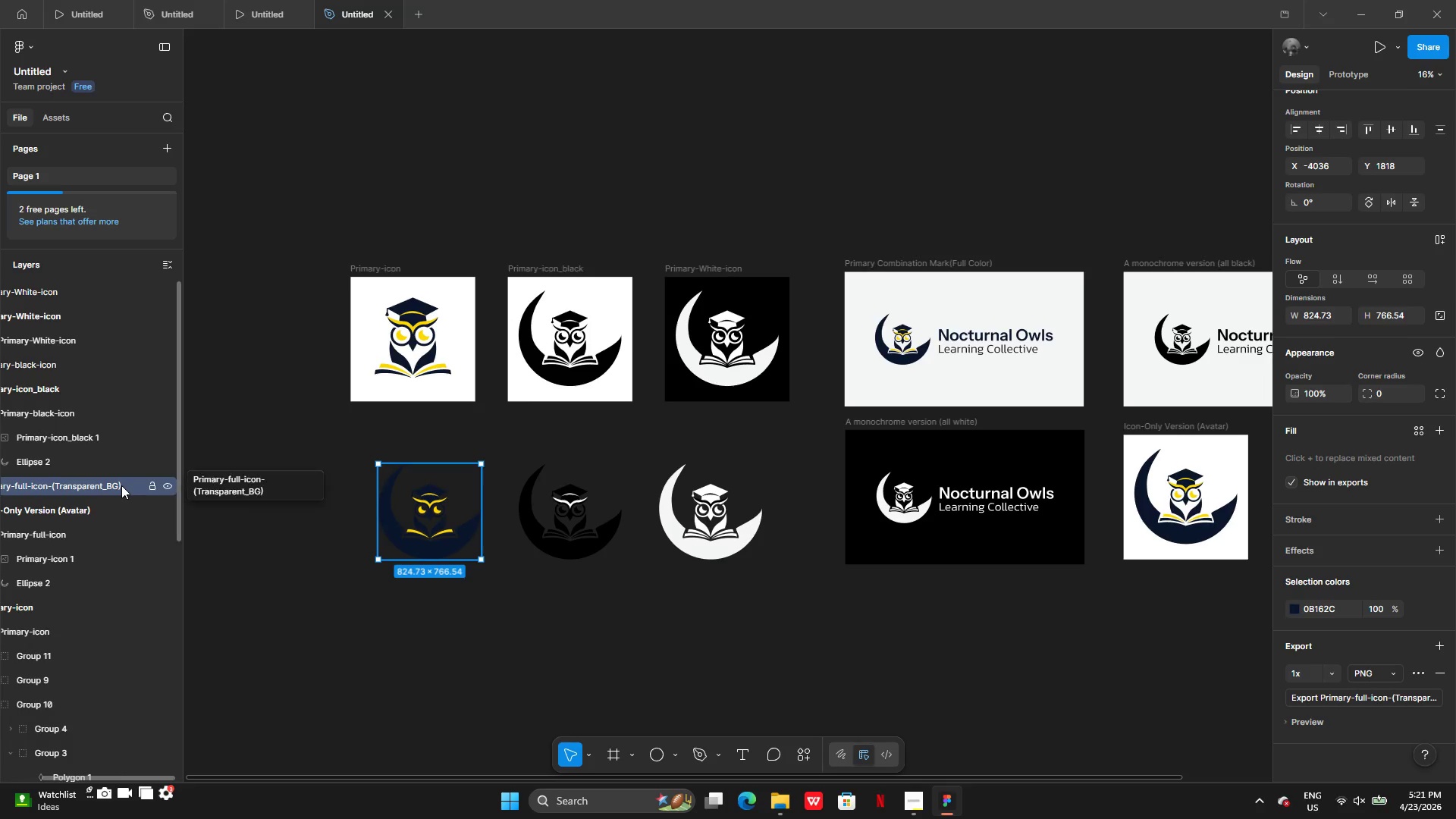 
double_click([121, 485])
 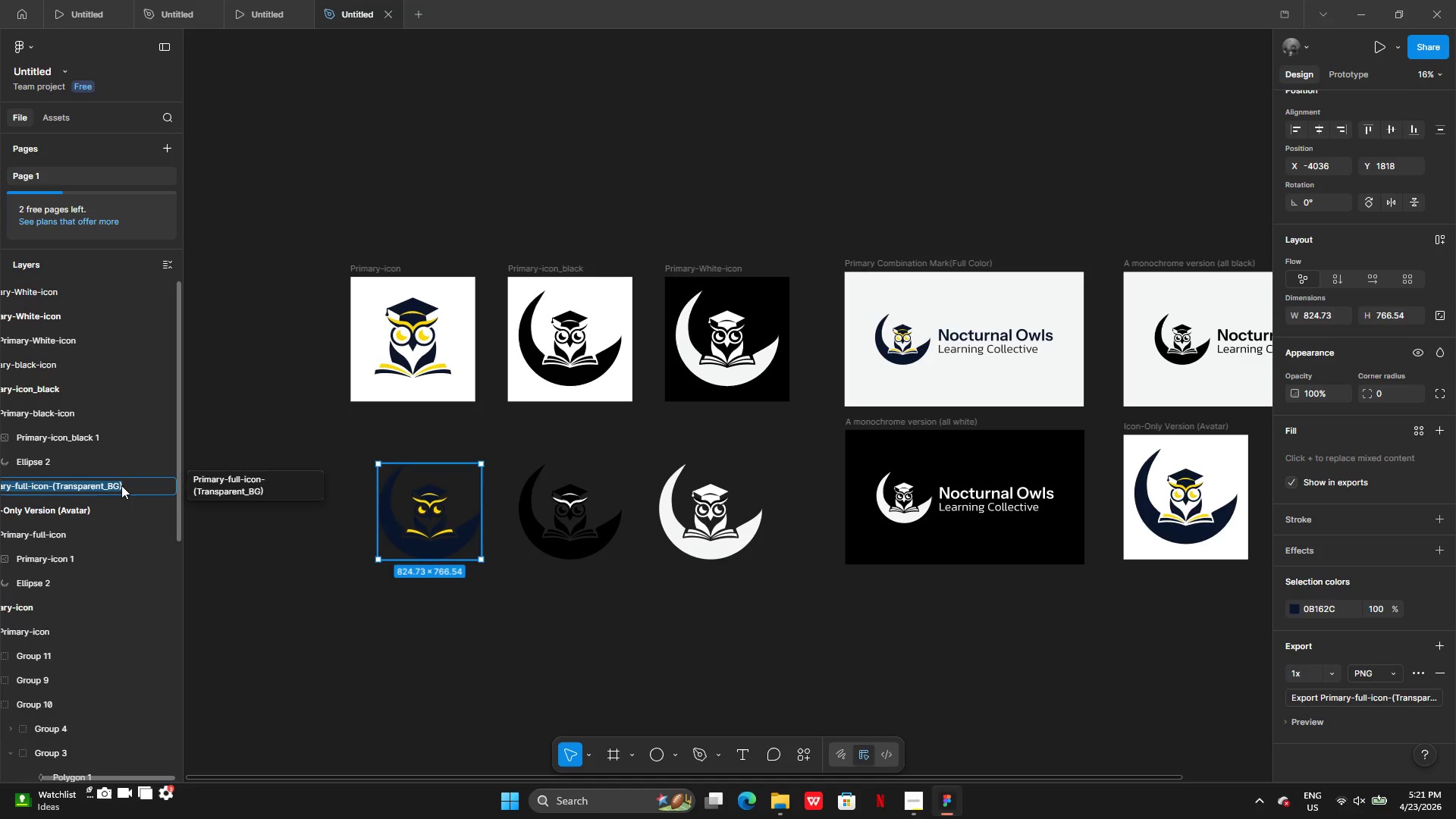 
triple_click([121, 485])
 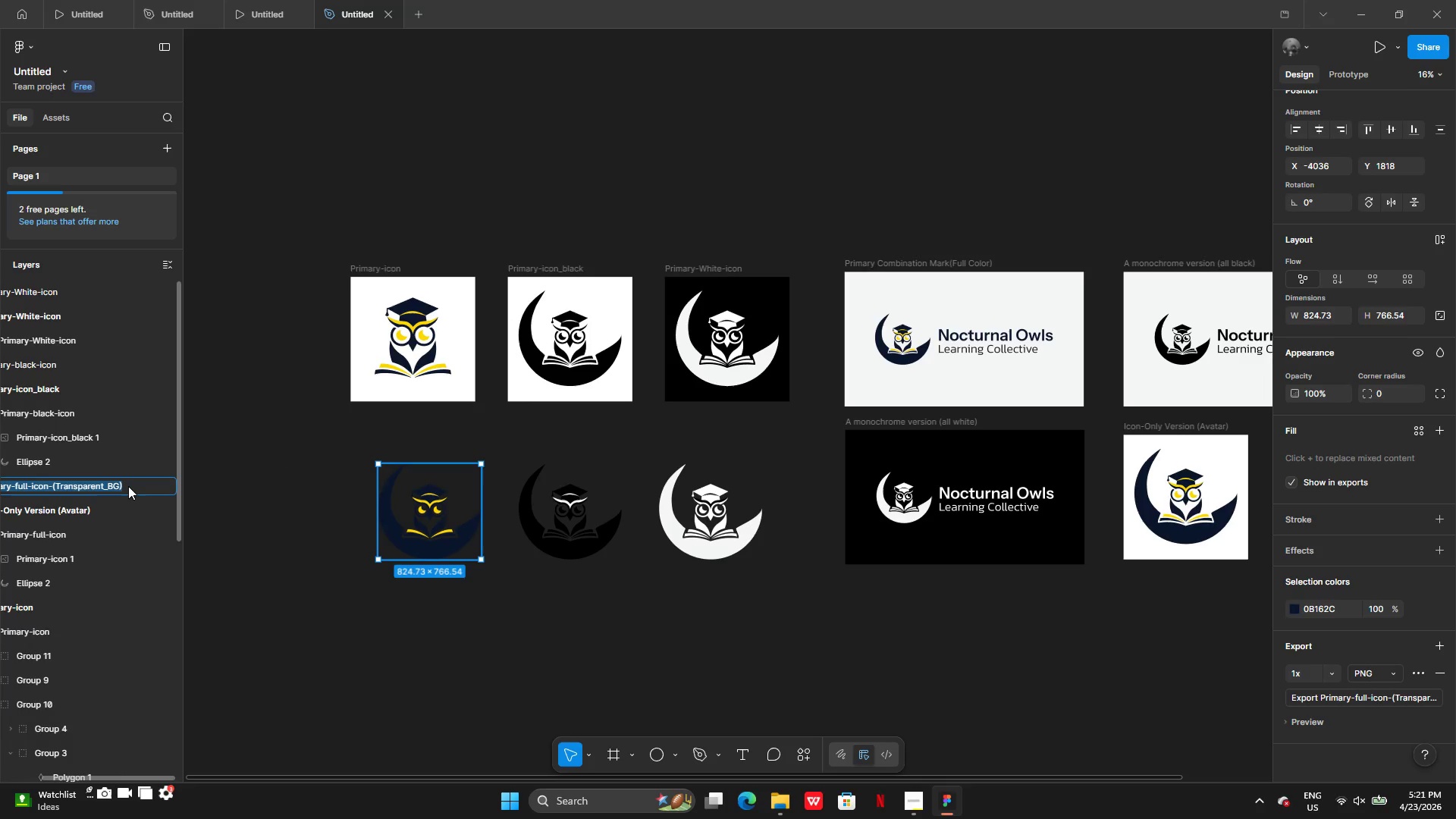 
triple_click([128, 486])
 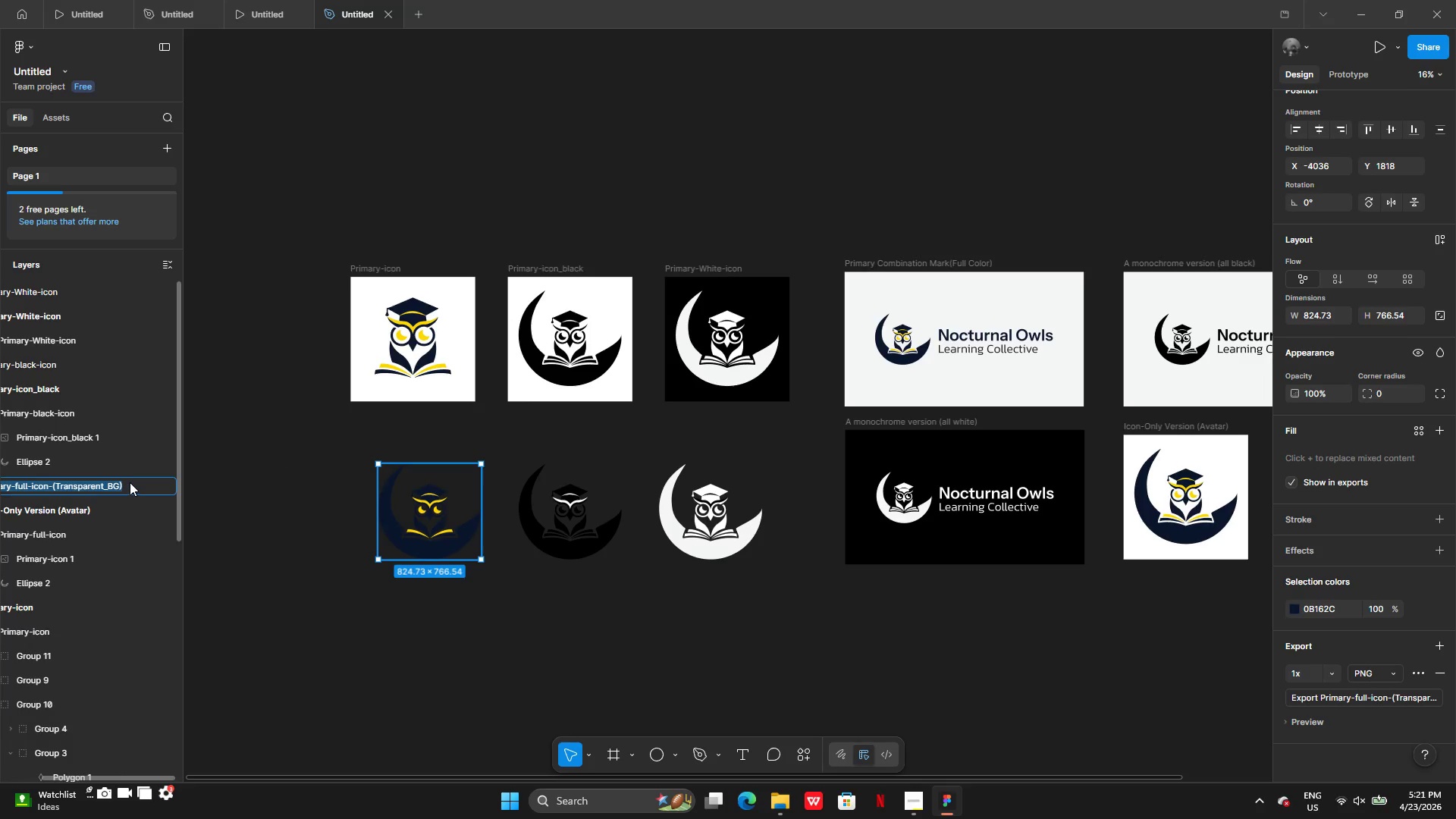 
triple_click([130, 482])
 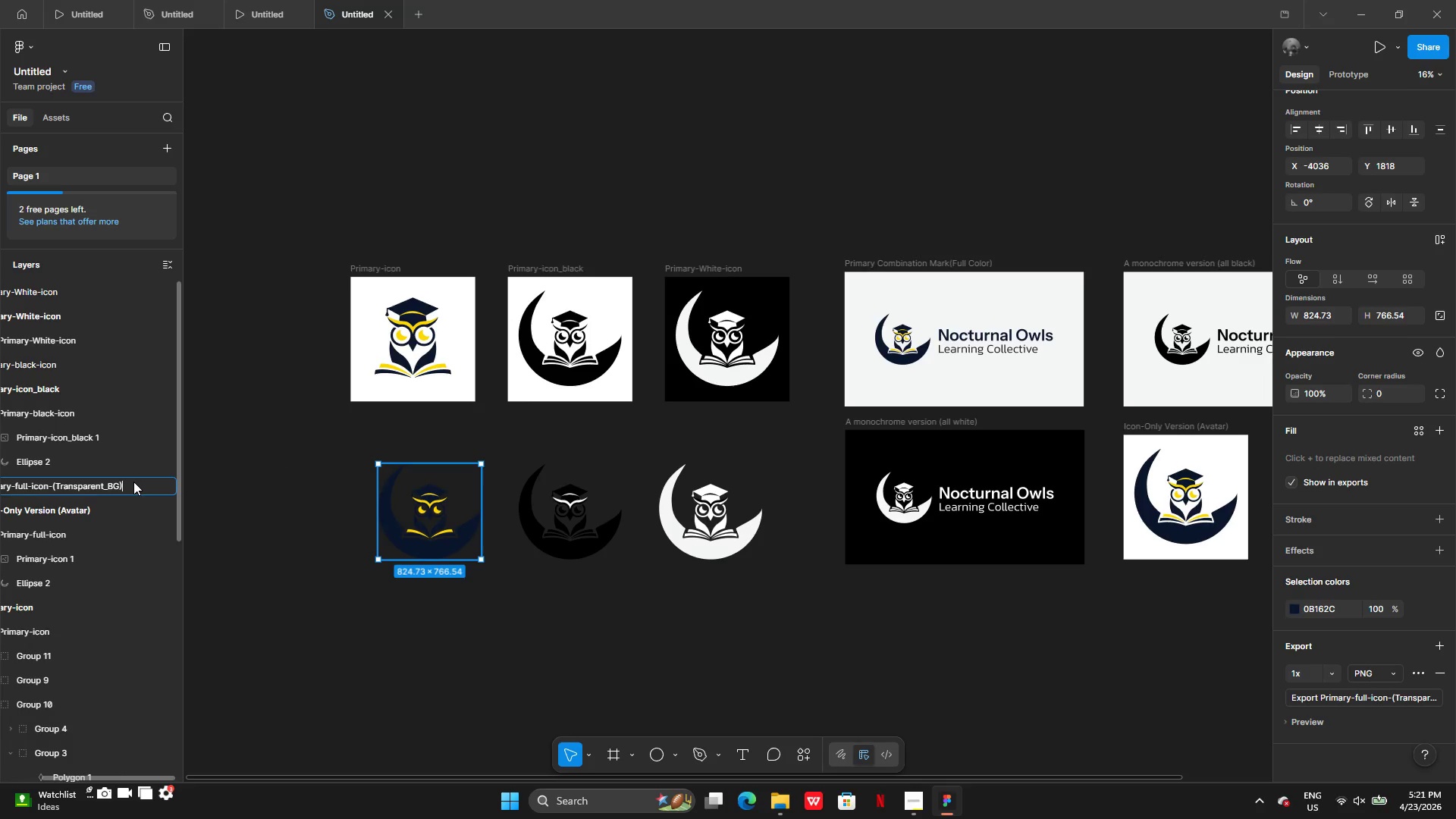 
triple_click([133, 482])
 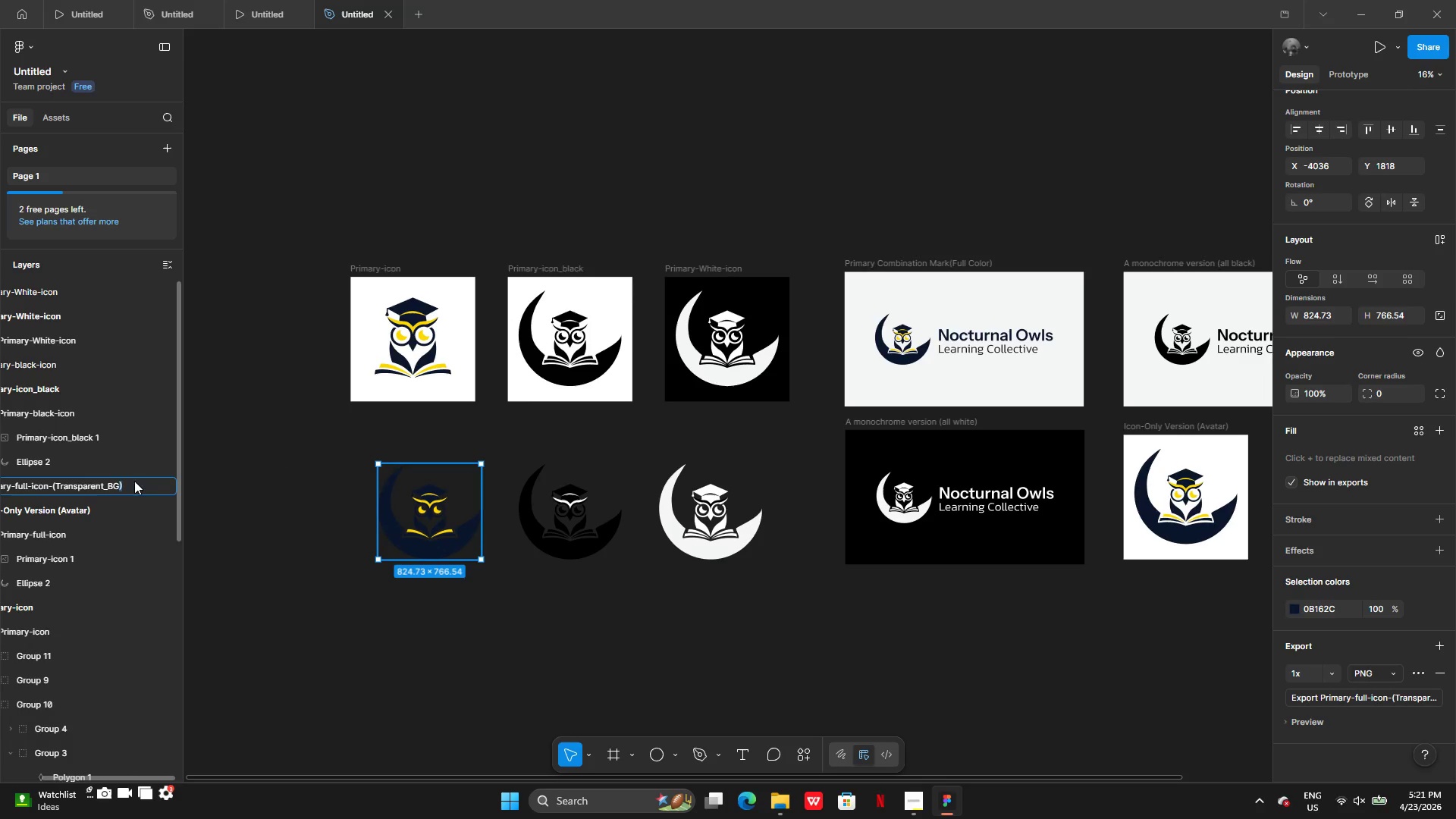 
left_click_drag(start_coordinate=[134, 481], to_coordinate=[51, 487])
 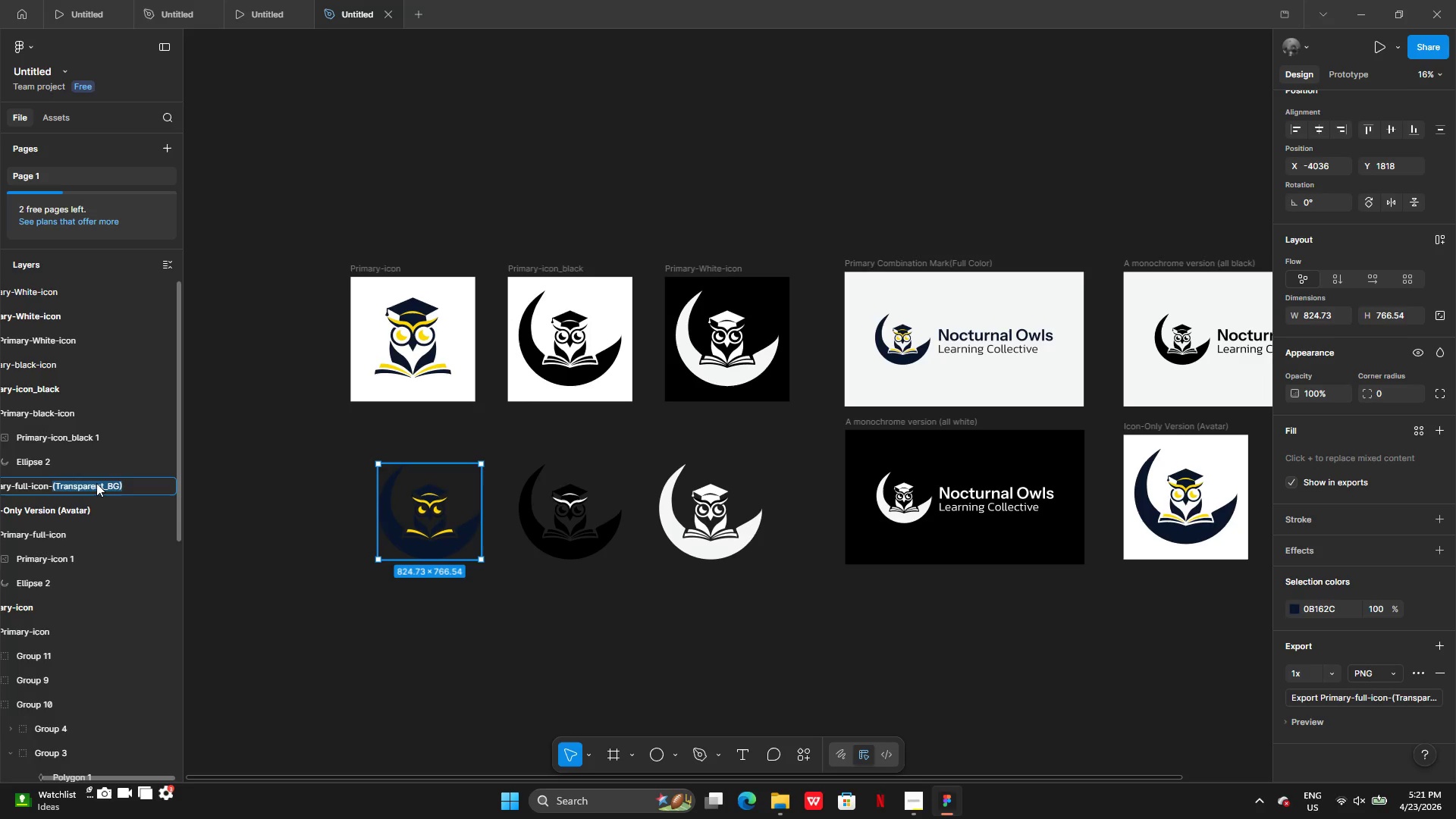 
key(Control+C)
 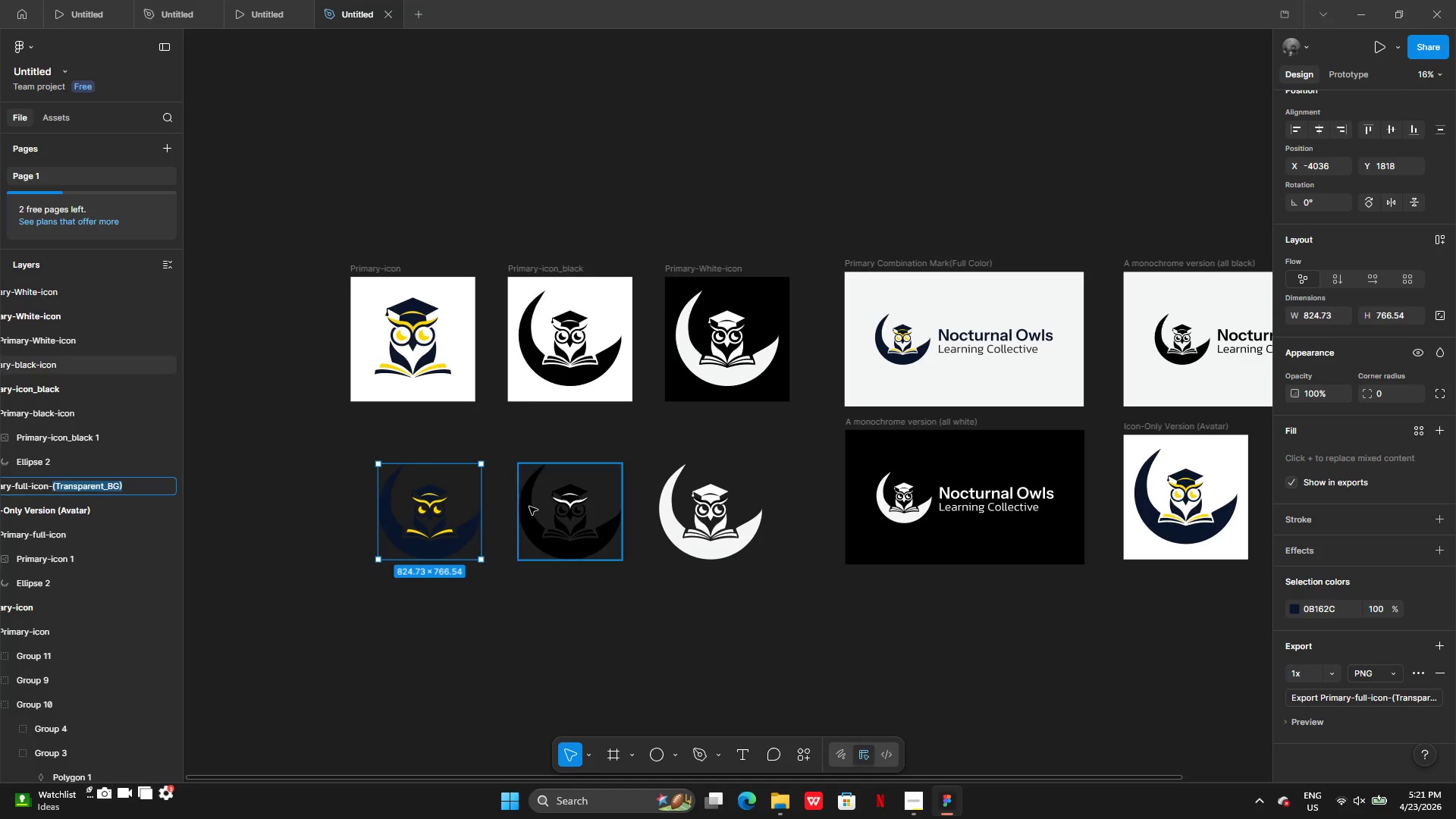 
left_click([531, 513])
 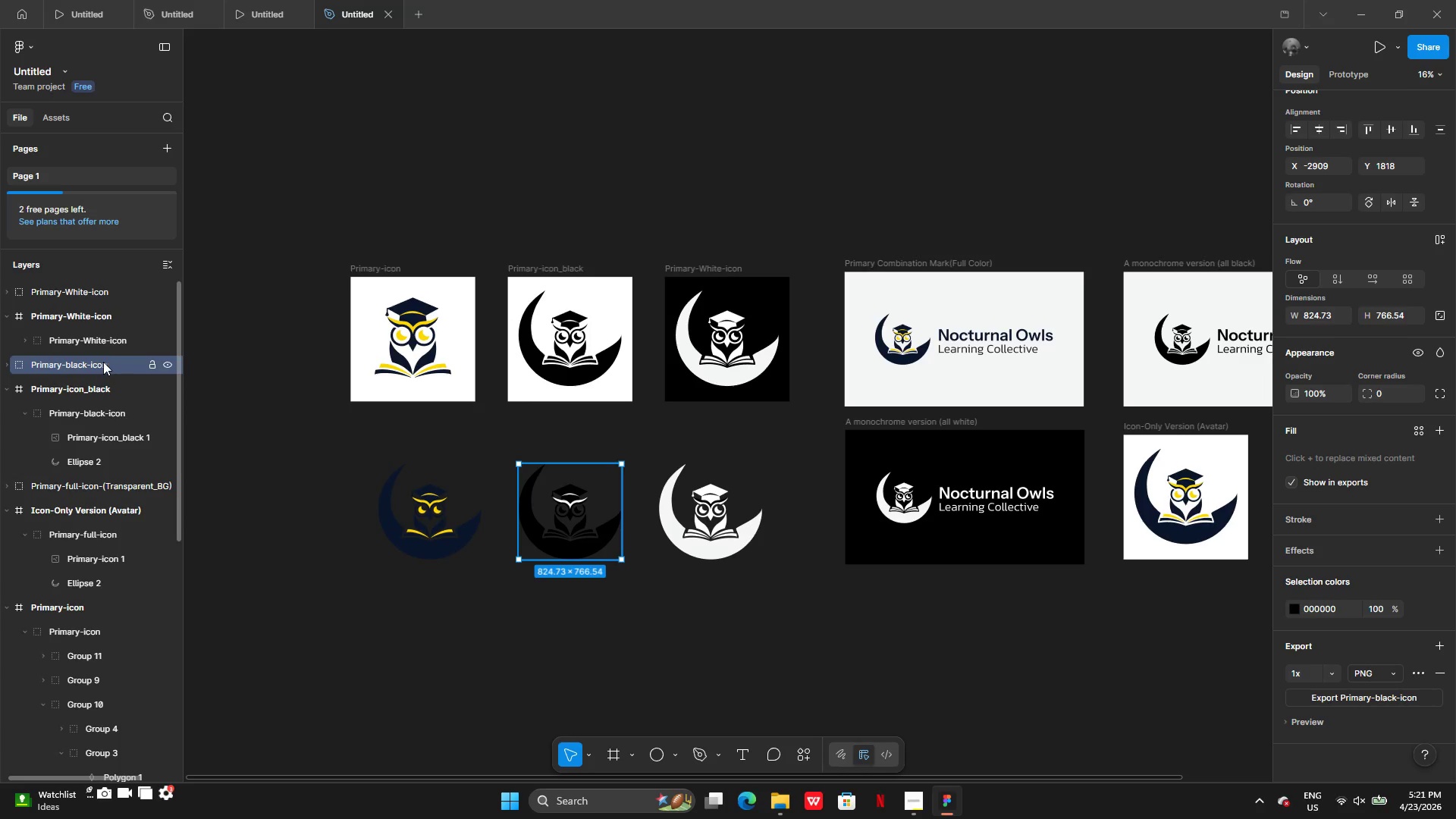 
double_click([103, 362])
 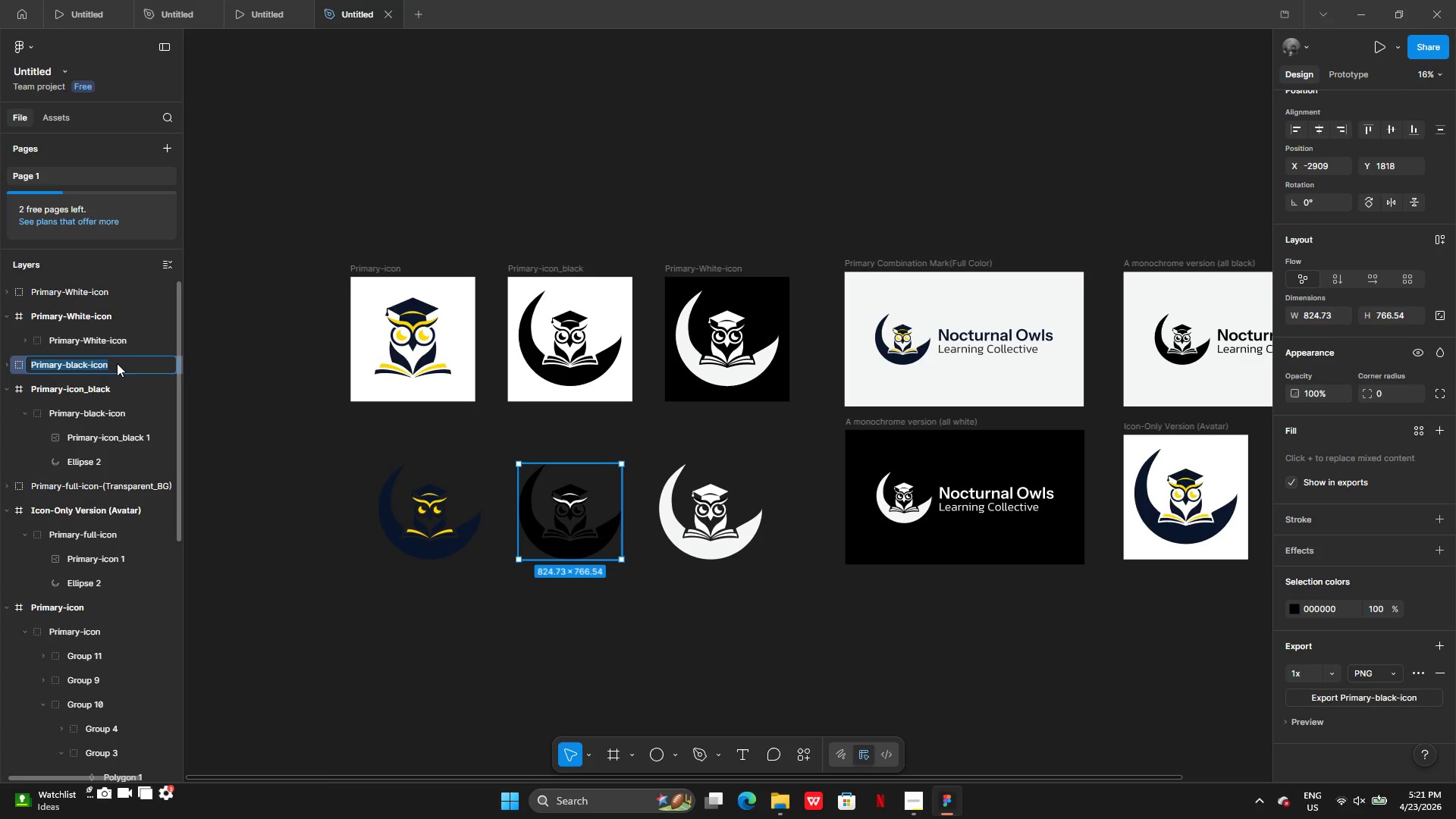 
triple_click([117, 363])
 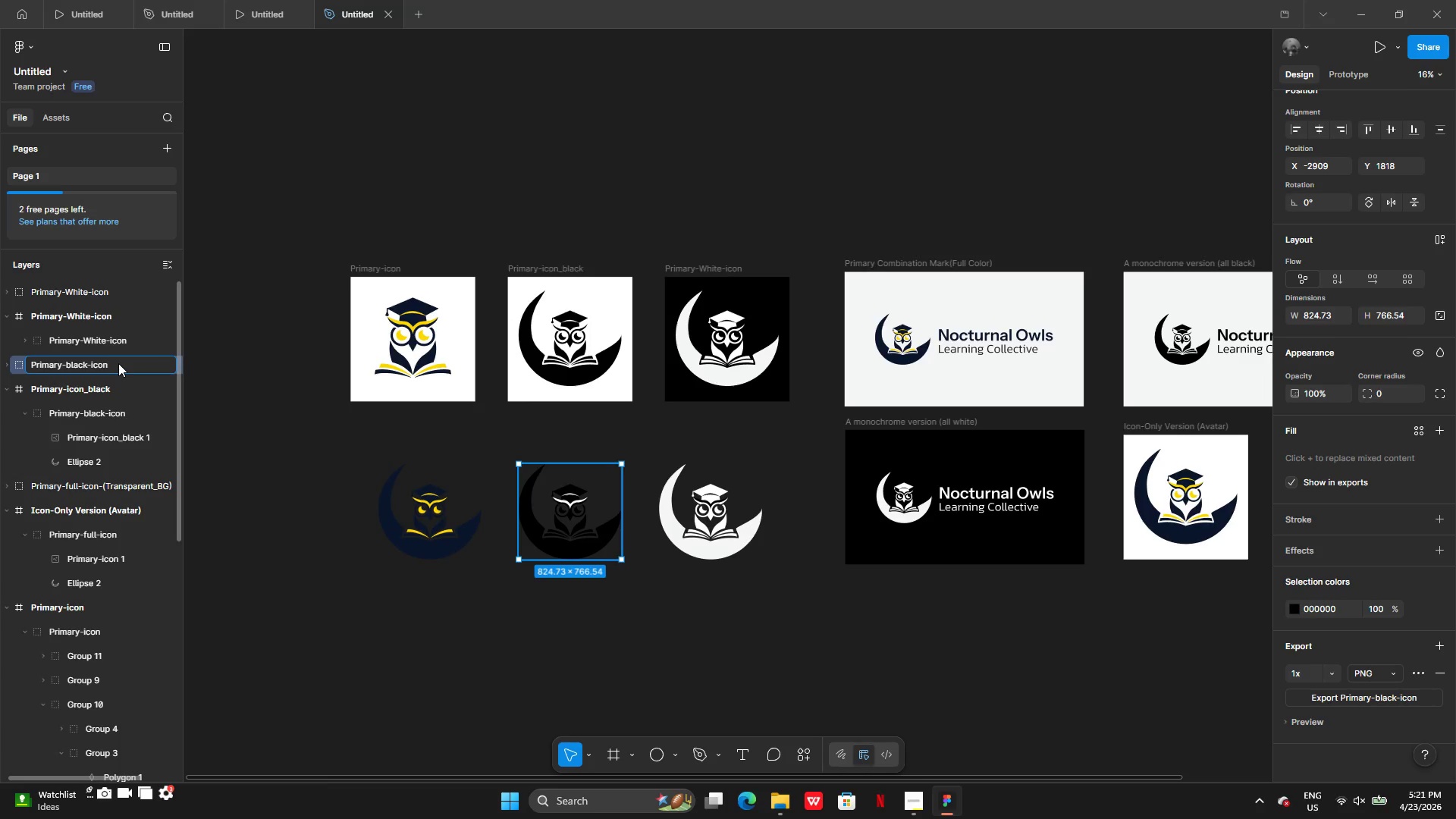 
key(Minus)
 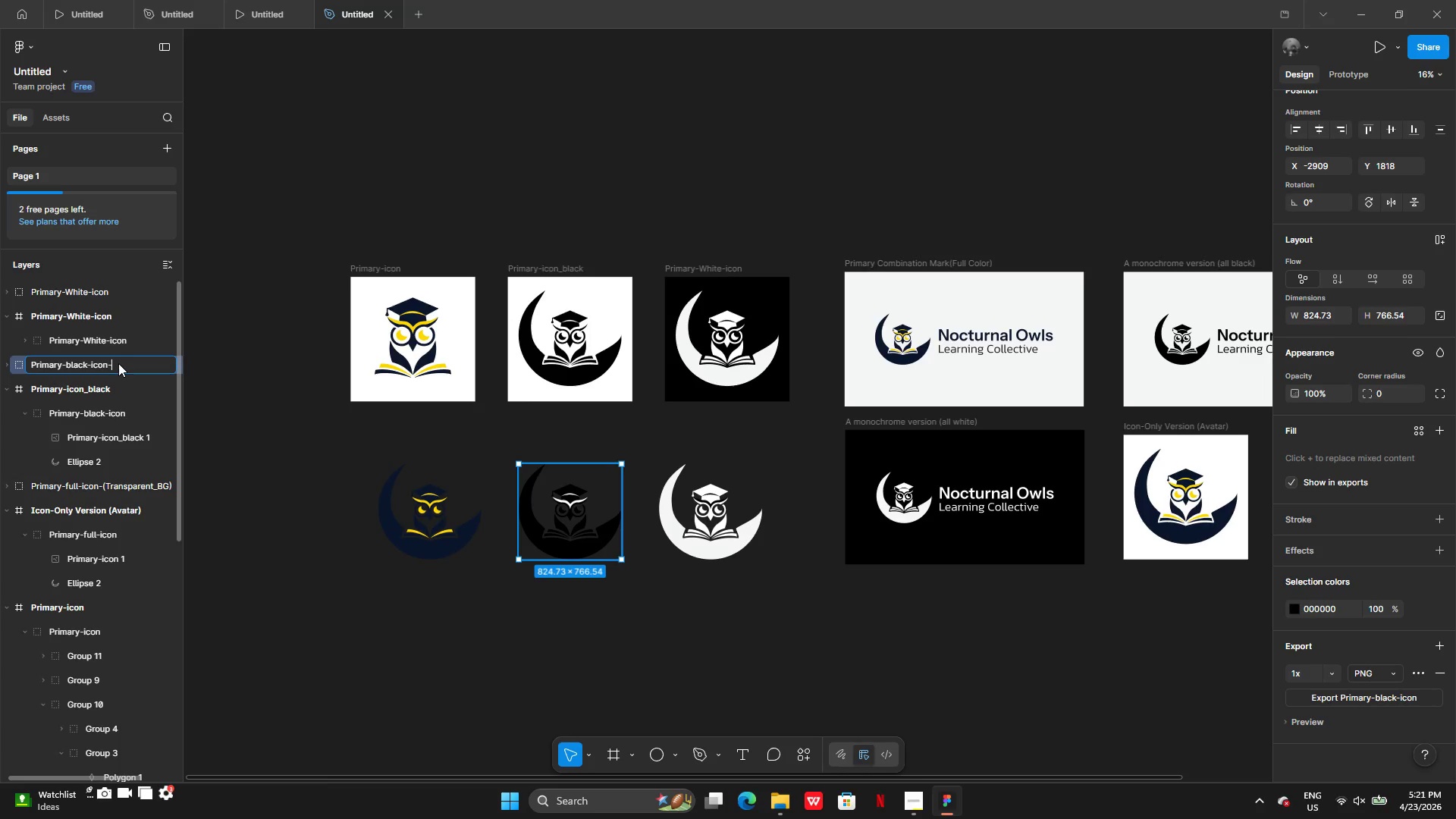 
key(Control+V)
 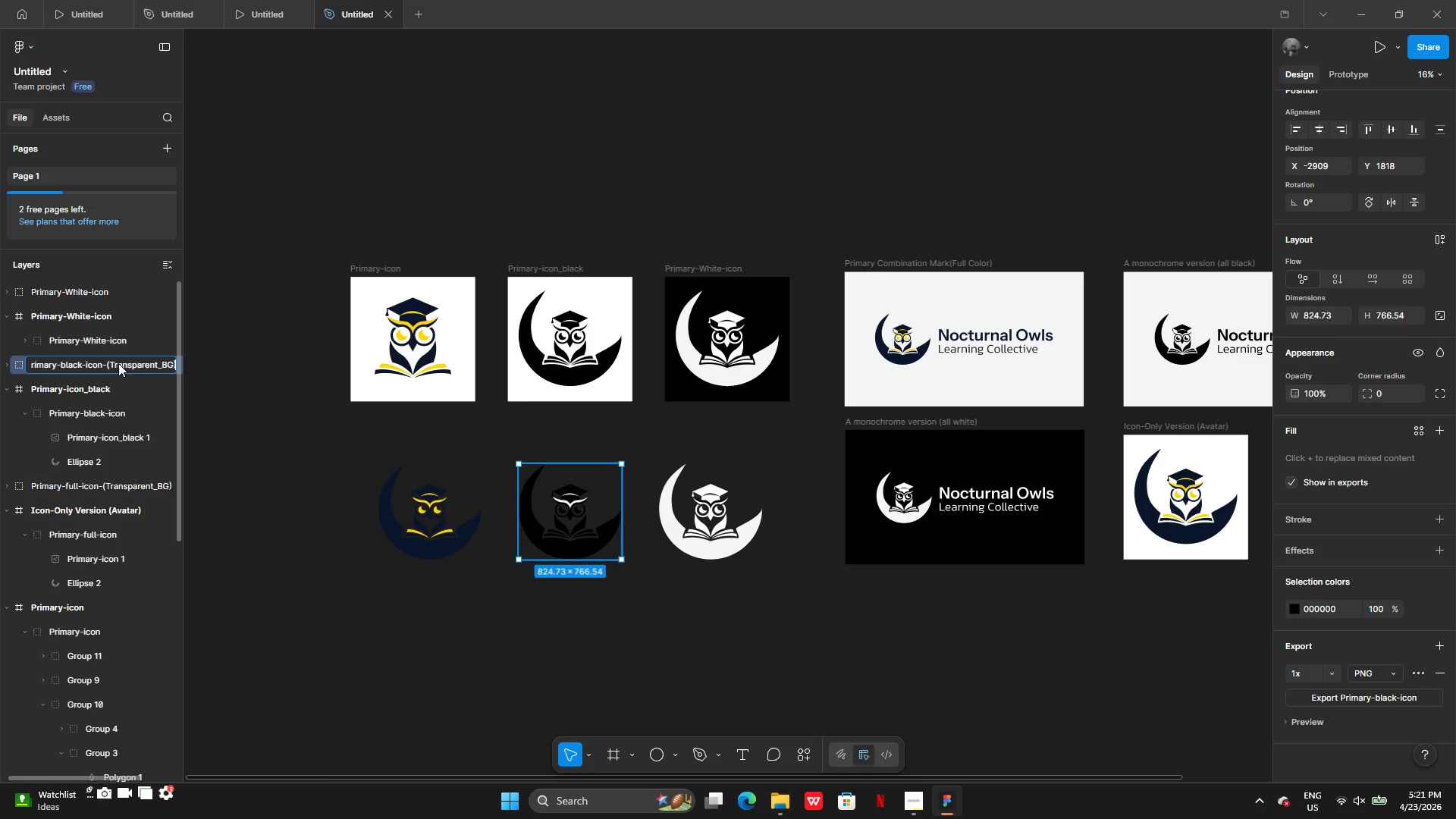 
key(Enter)
 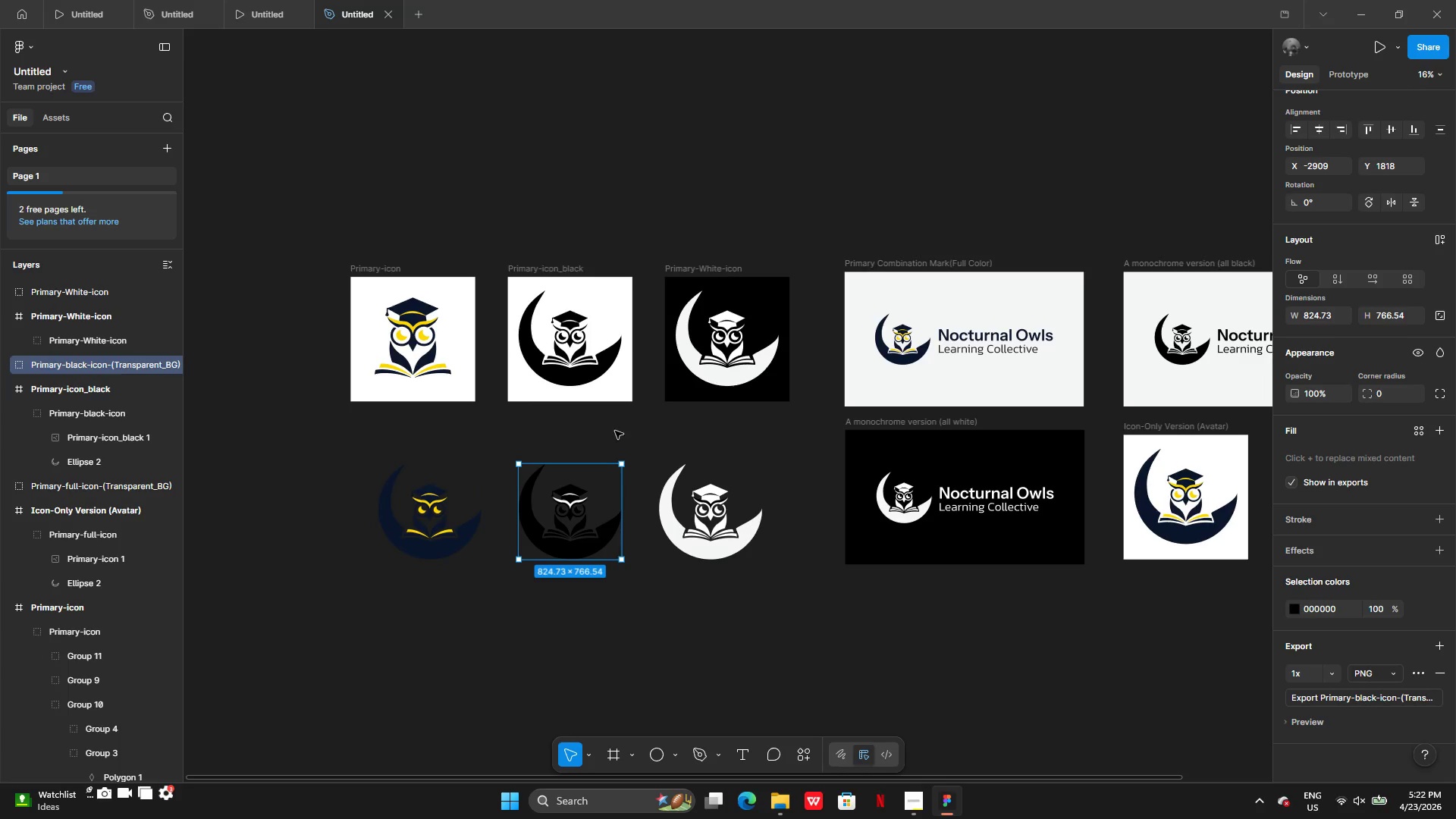 
left_click([682, 513])
 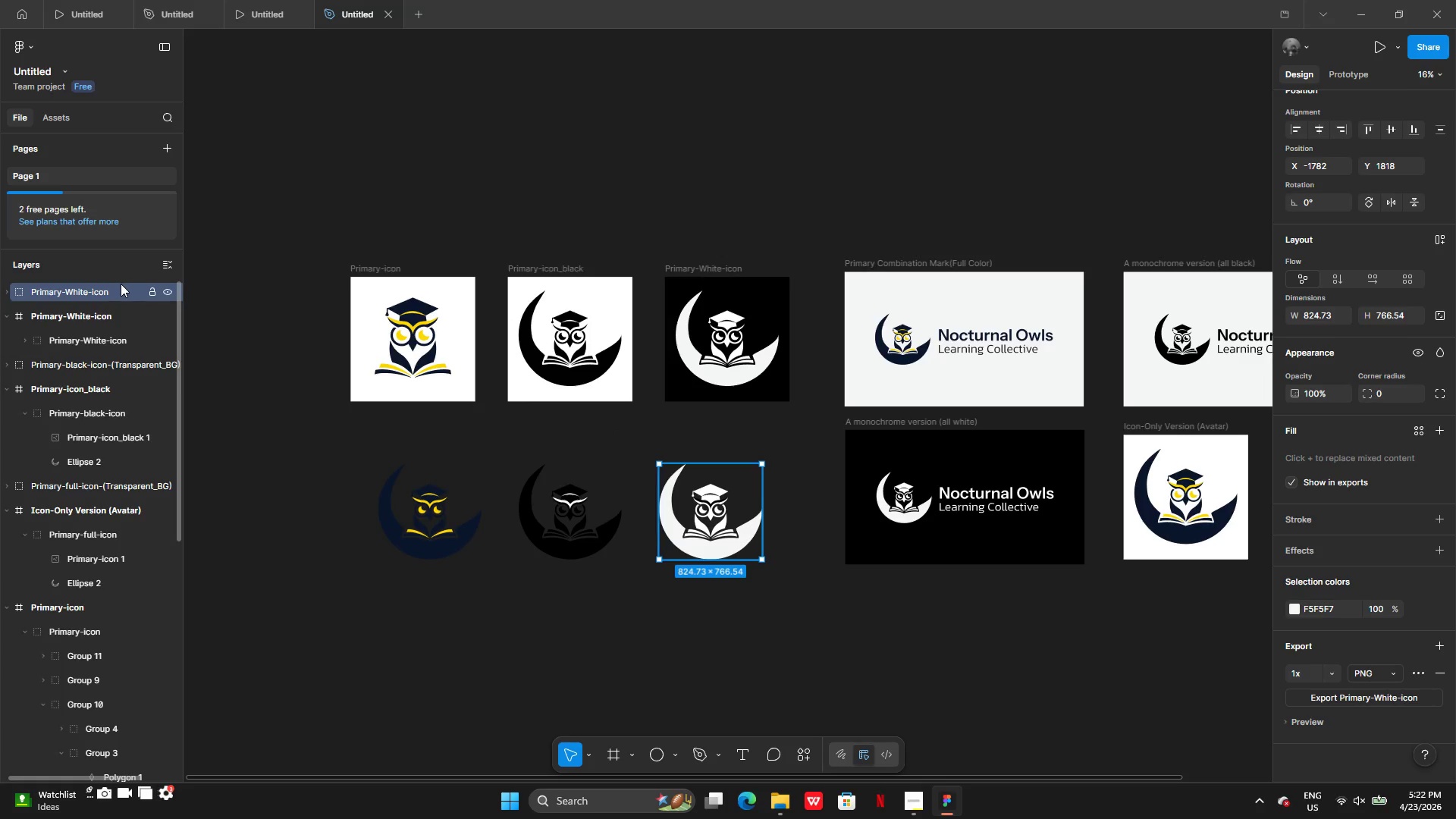 
double_click([117, 285])
 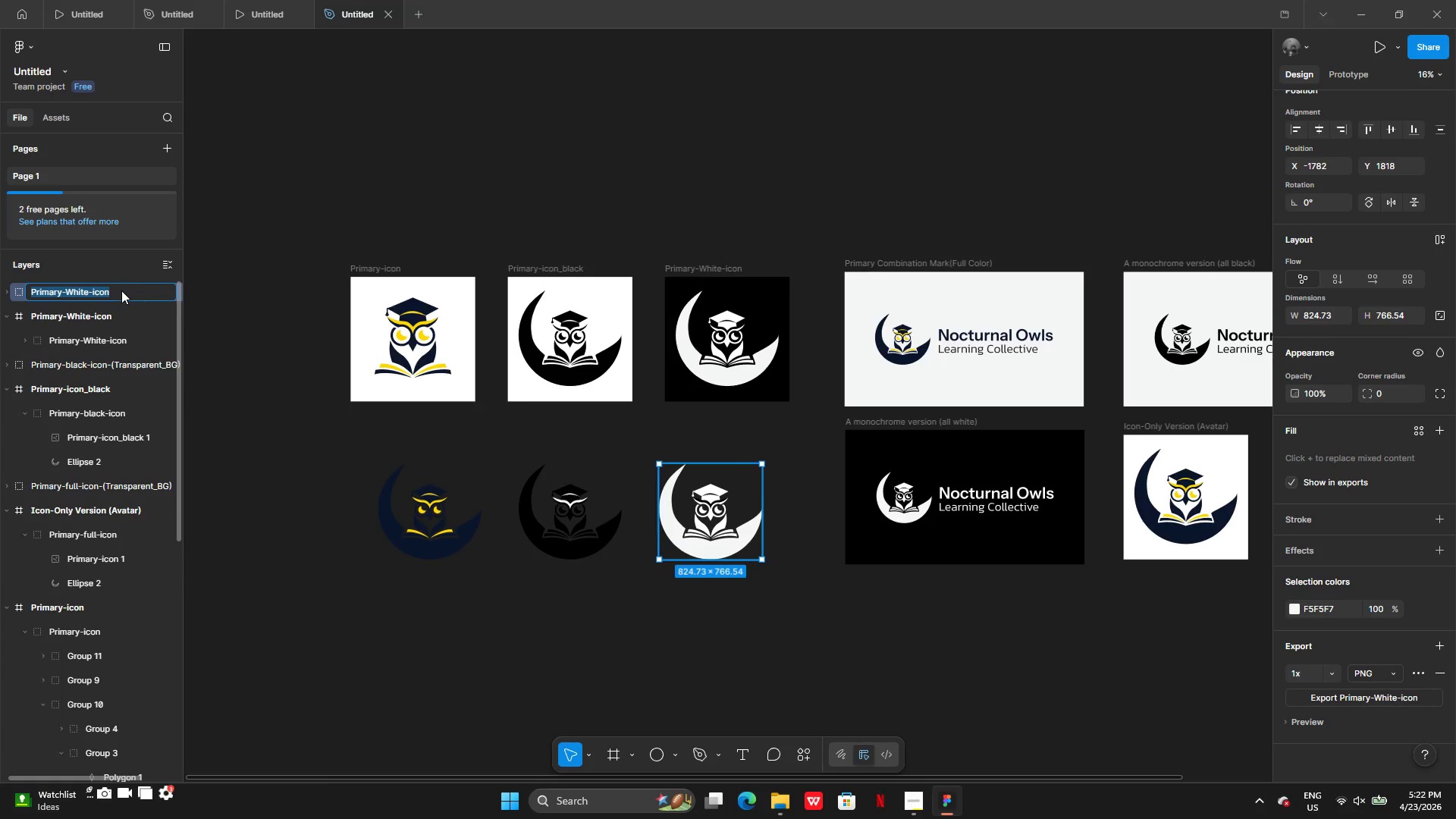 
left_click([122, 290])
 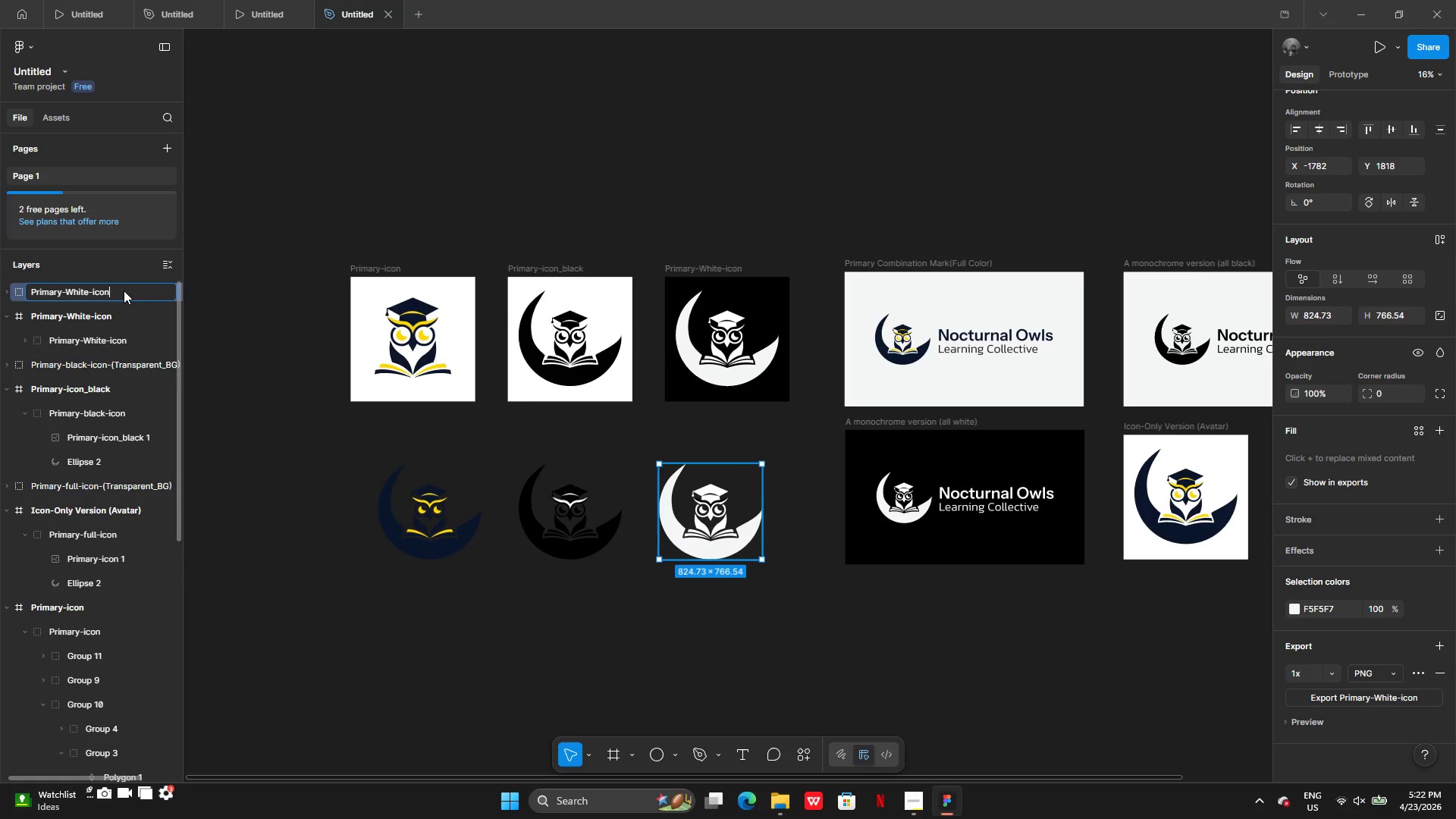 
key(Minus)
 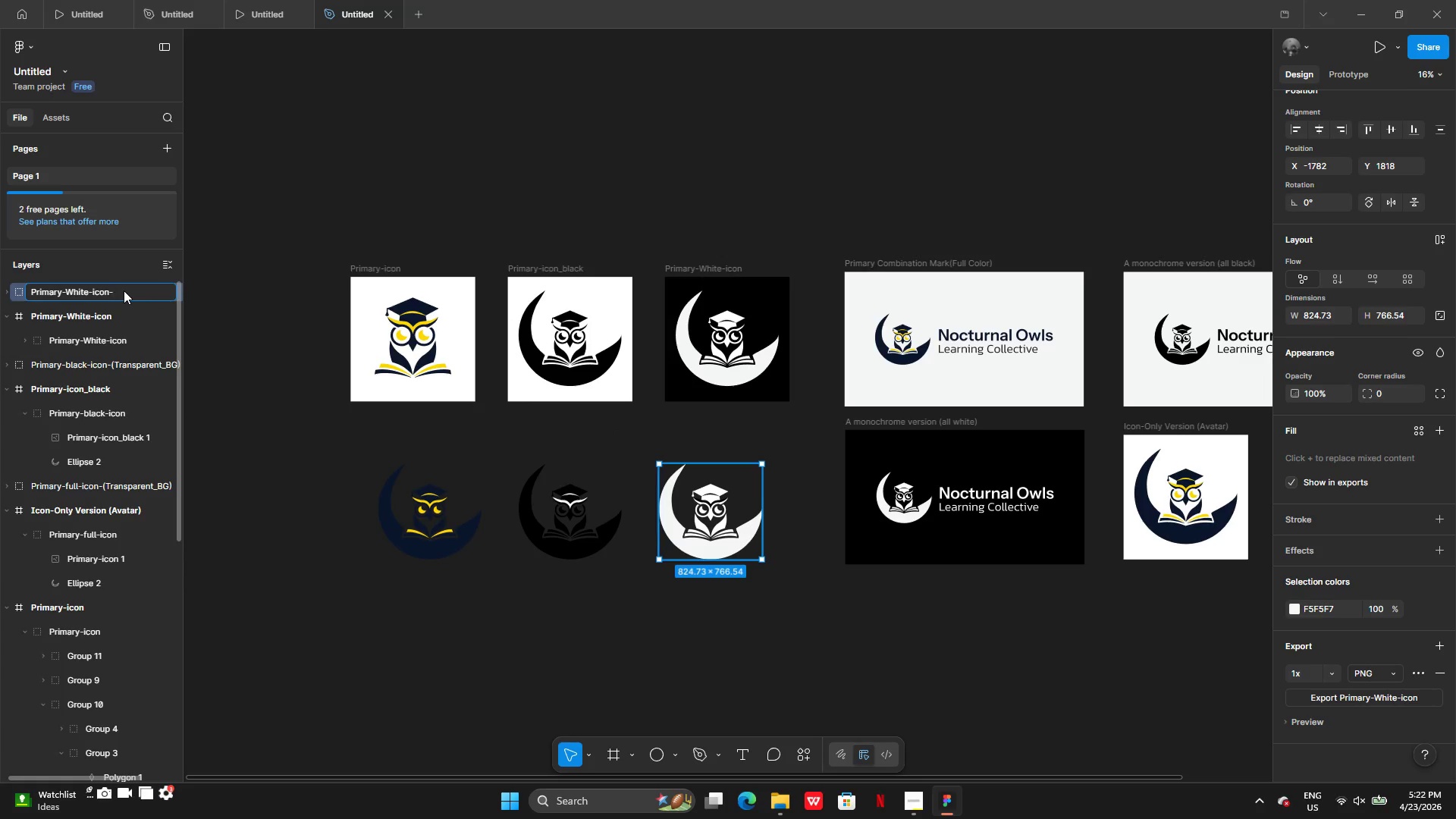 
key(Control+V)
 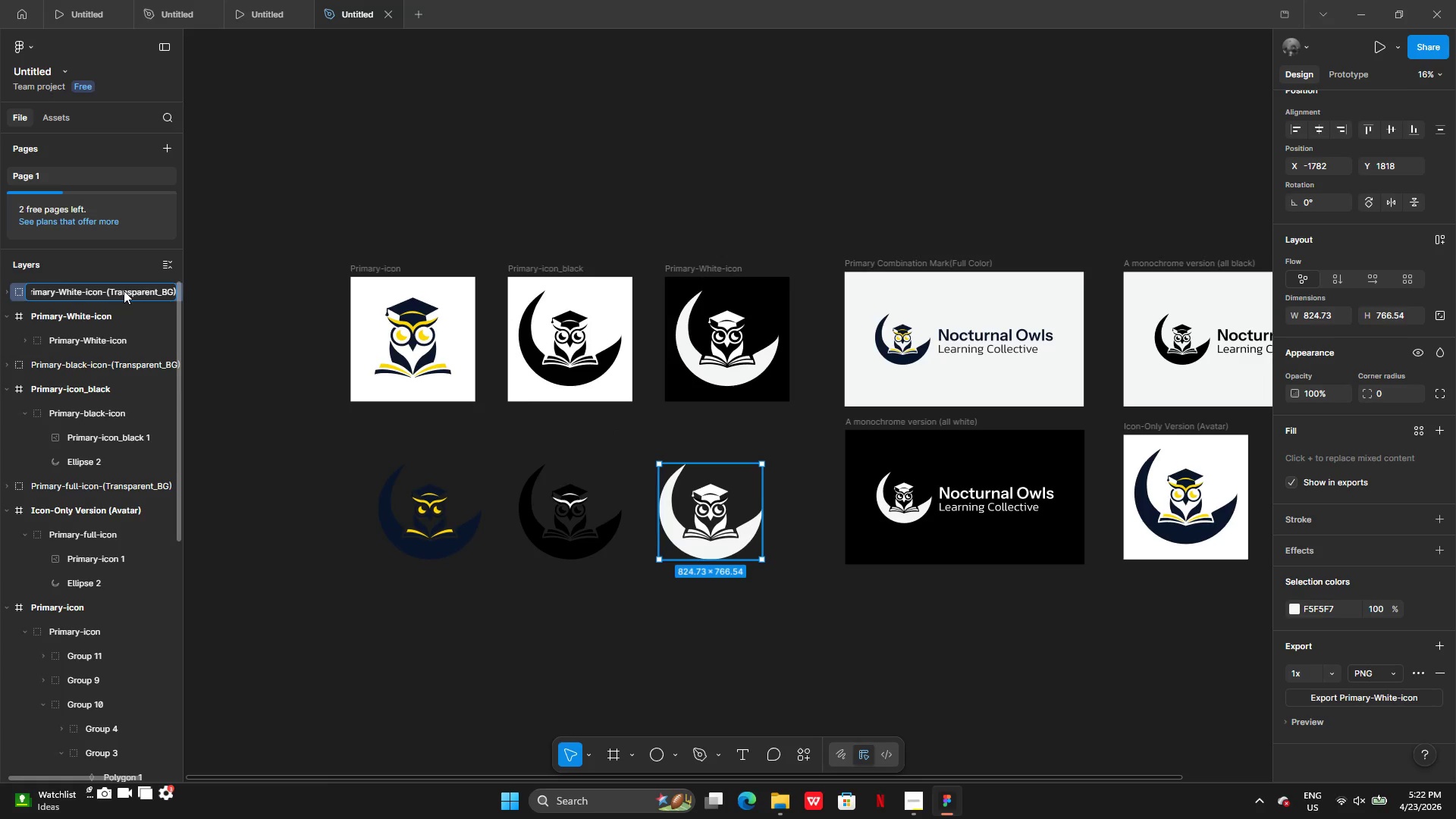 
key(Enter)
 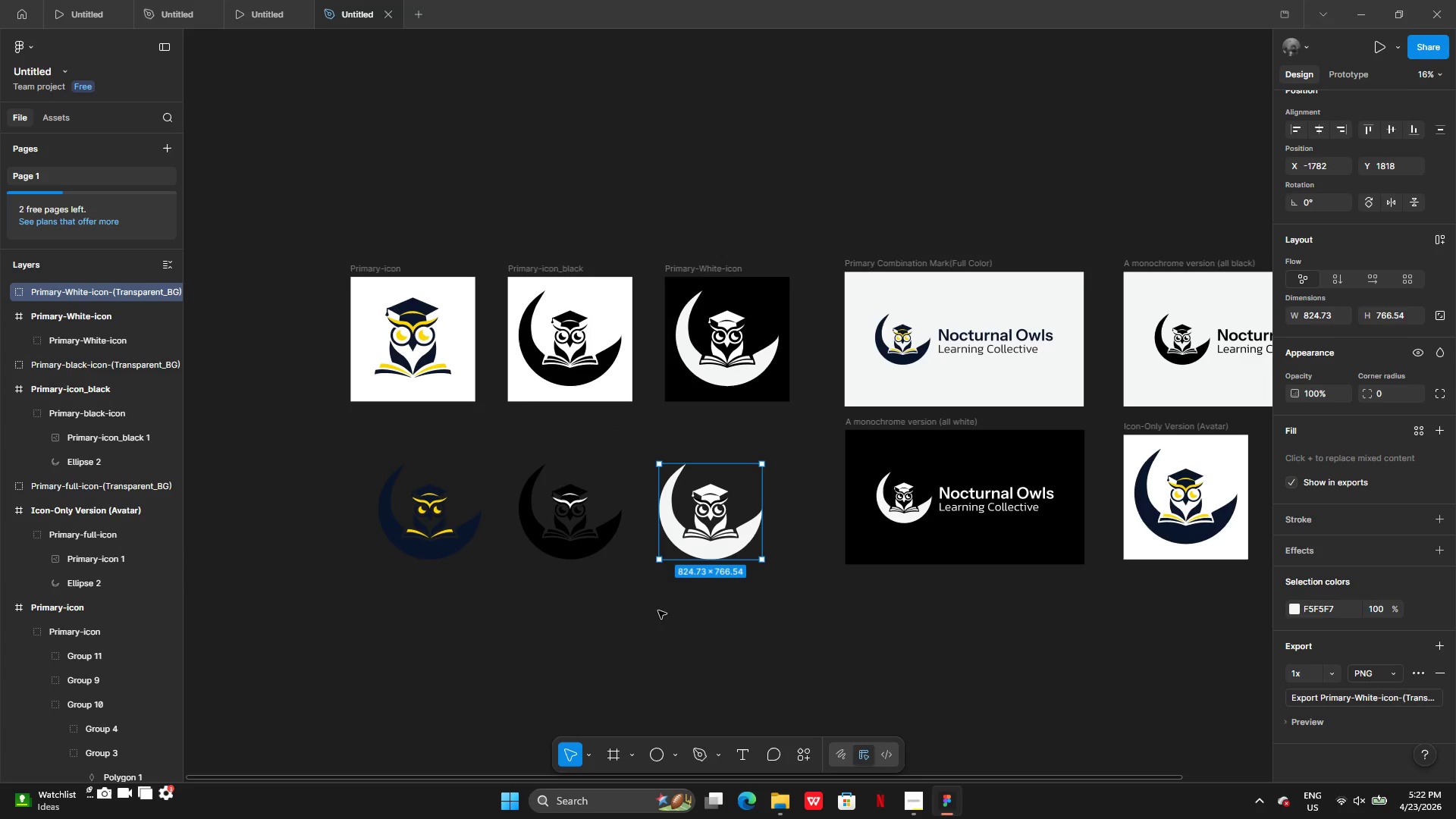 
left_click([682, 629])
 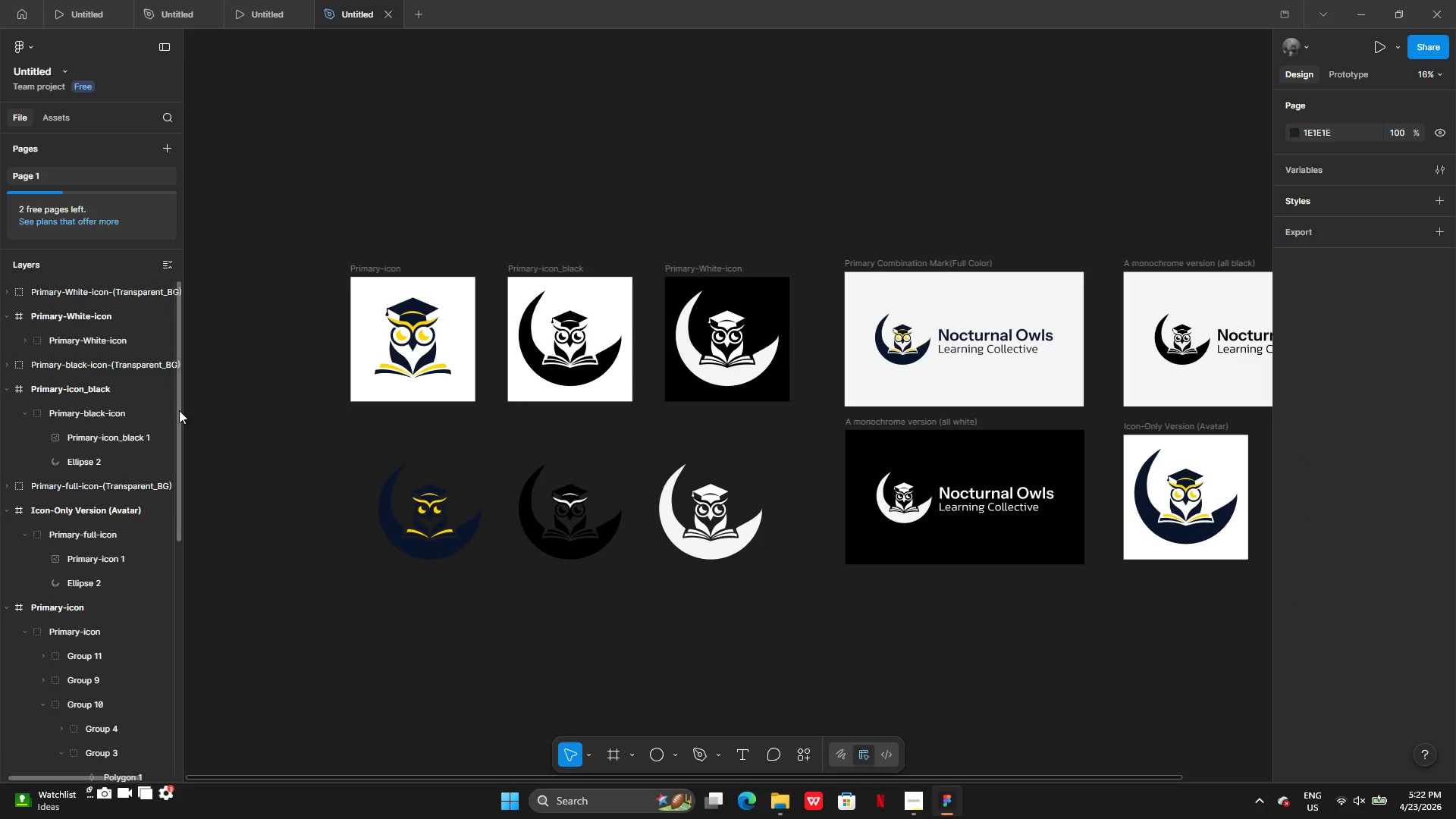 
left_click_drag(start_coordinate=[273, 419], to_coordinate=[822, 596])
 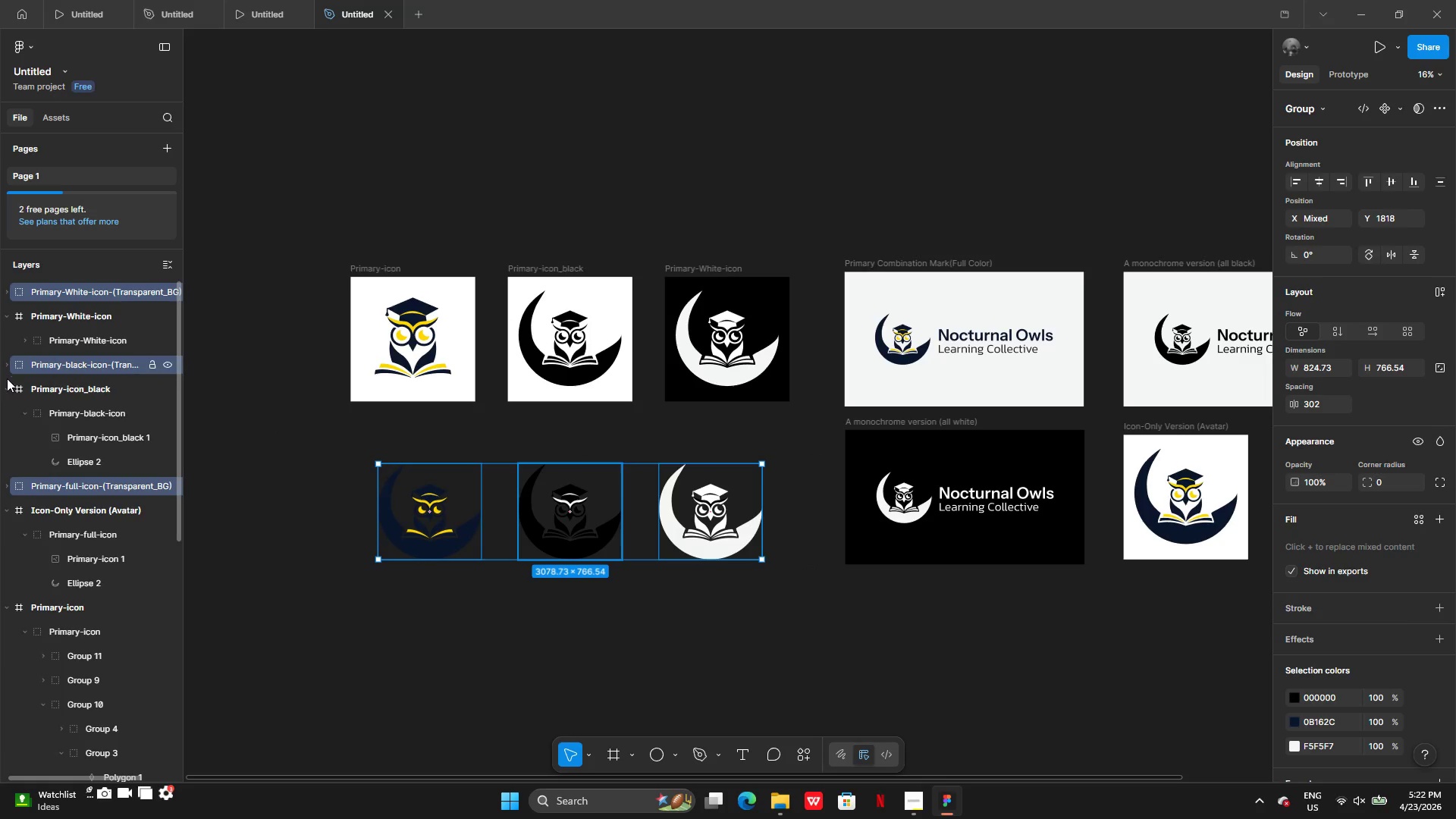 
left_click([7, 388])
 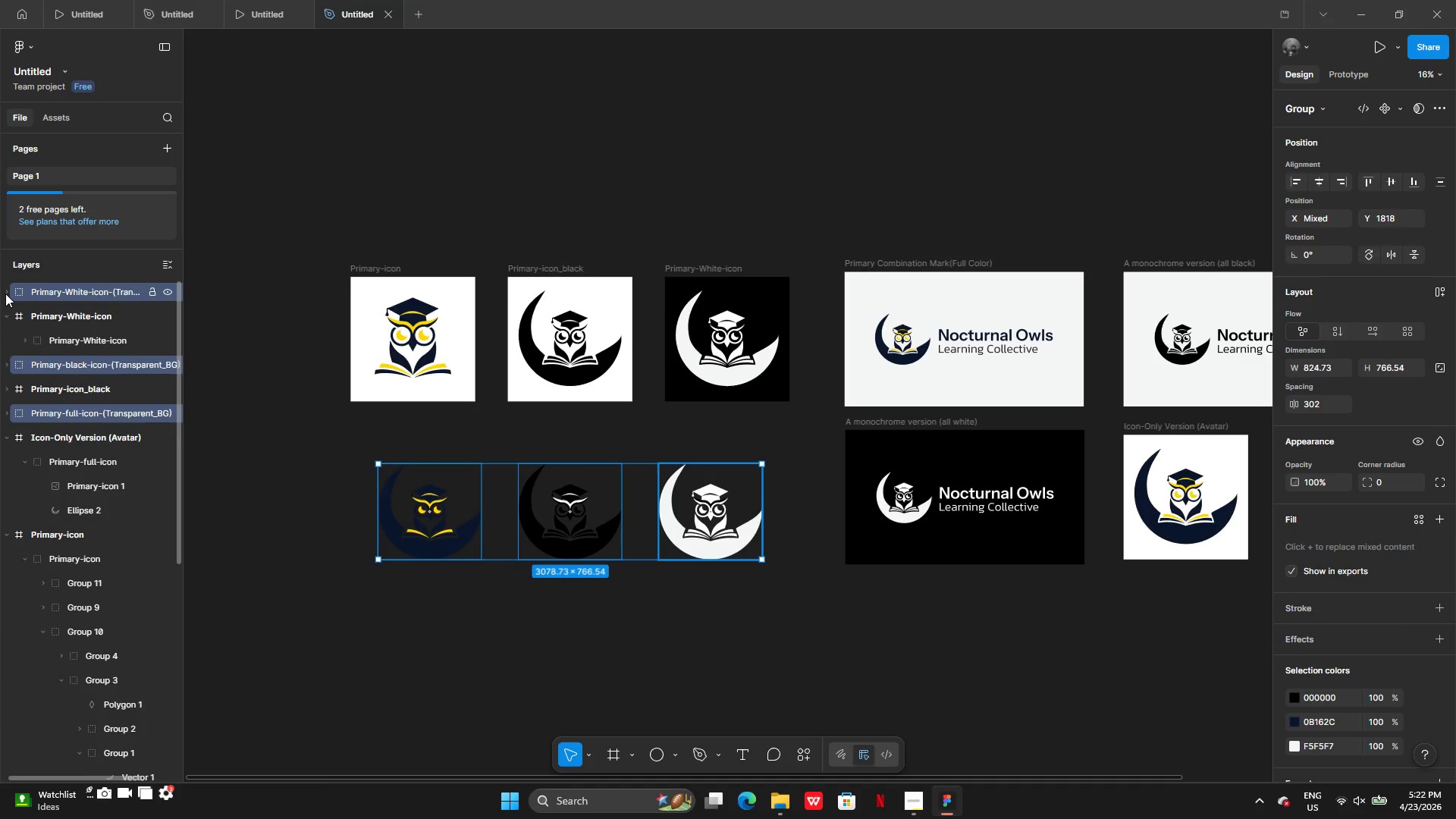 
left_click([5, 294])
 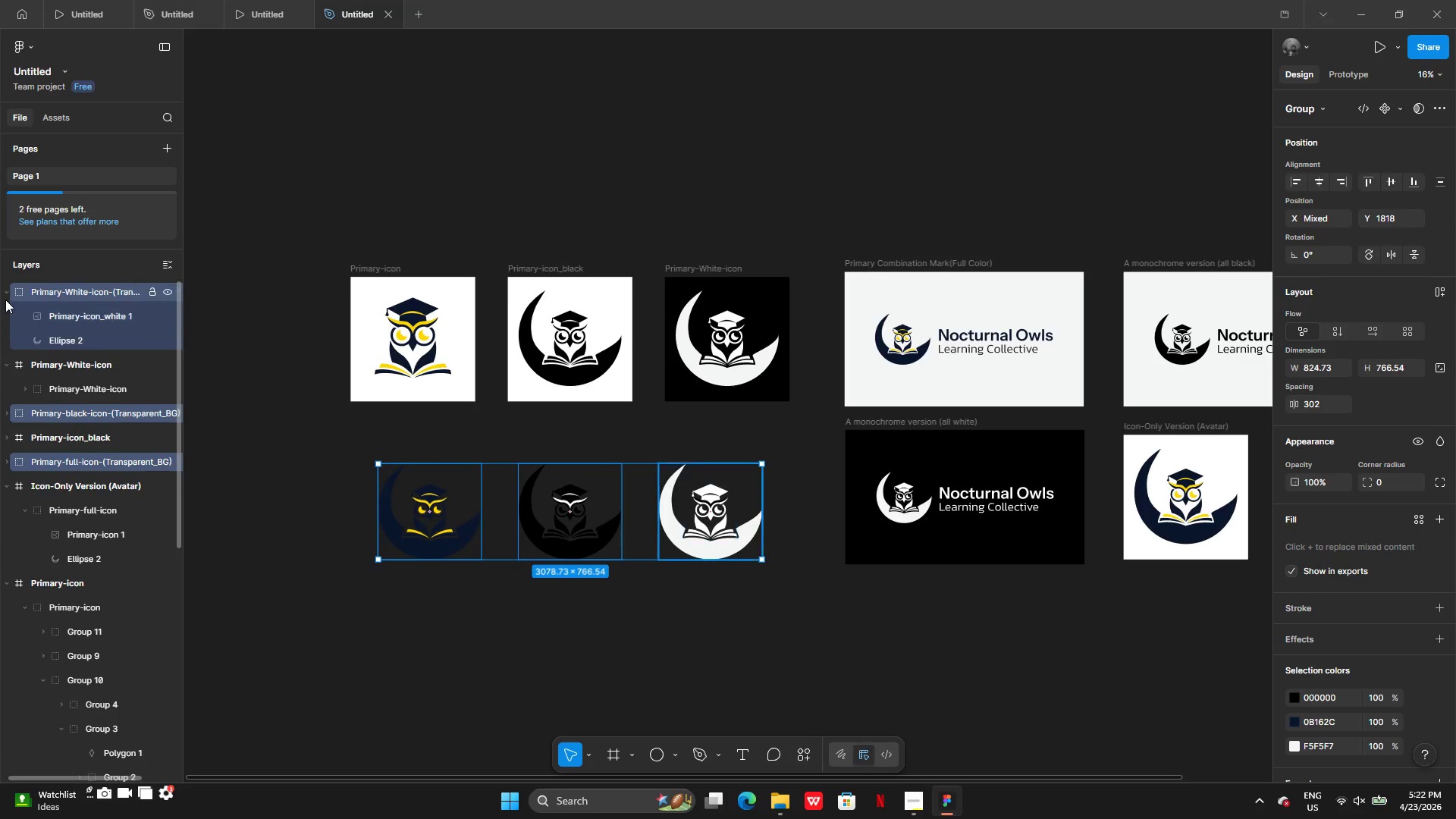 
left_click([8, 293])
 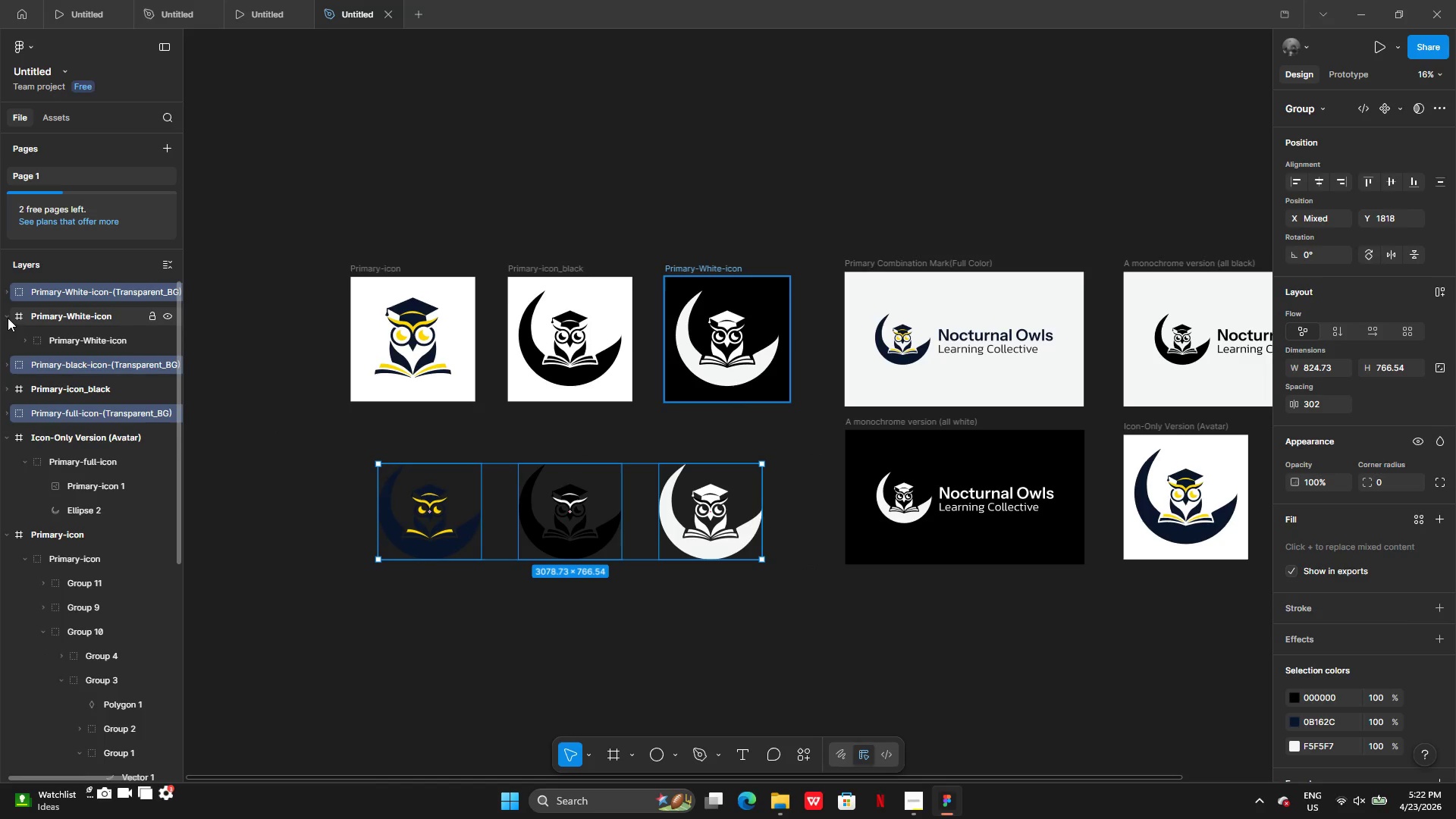 
left_click([8, 317])
 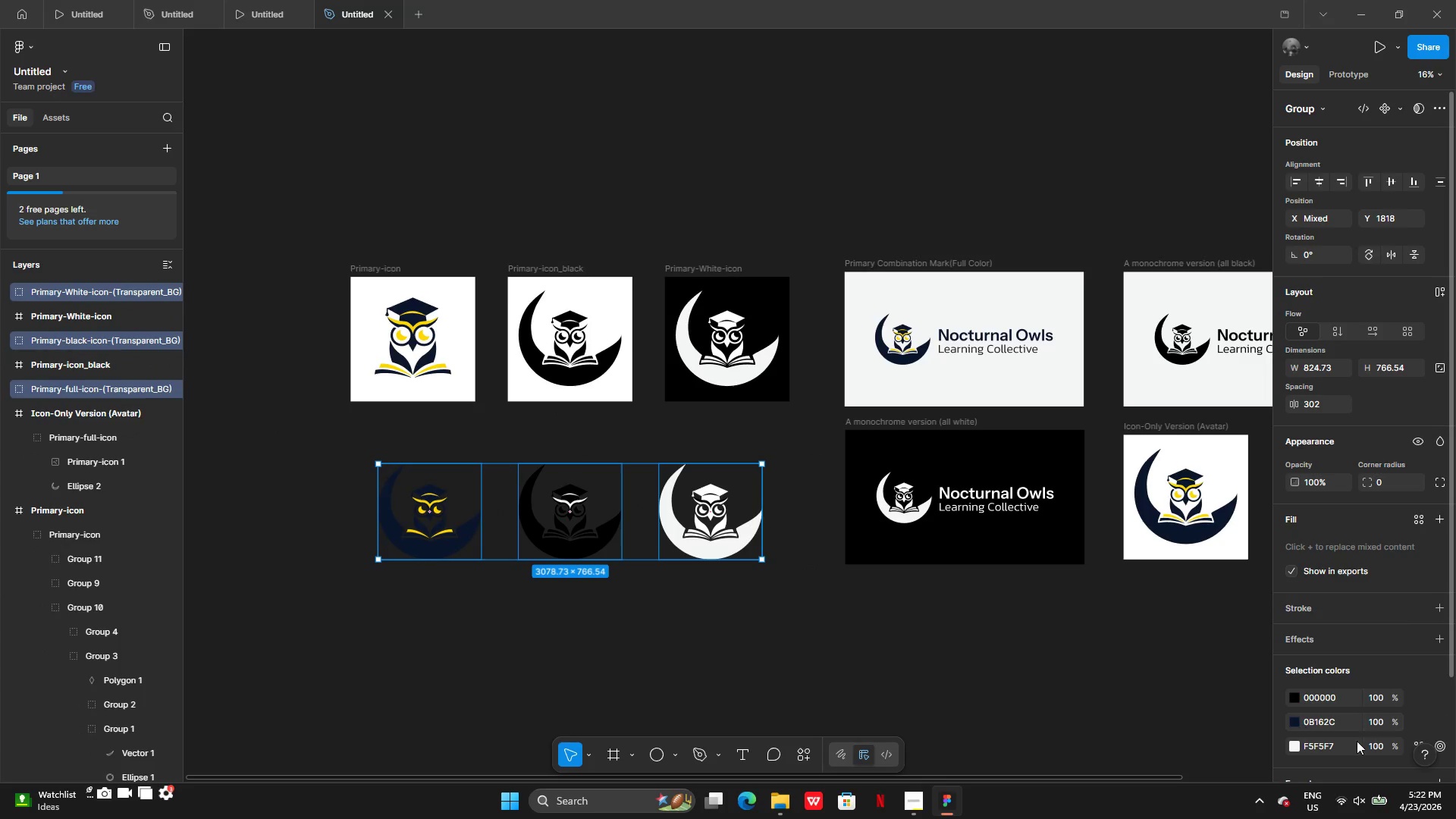 
left_click([1361, 721])
 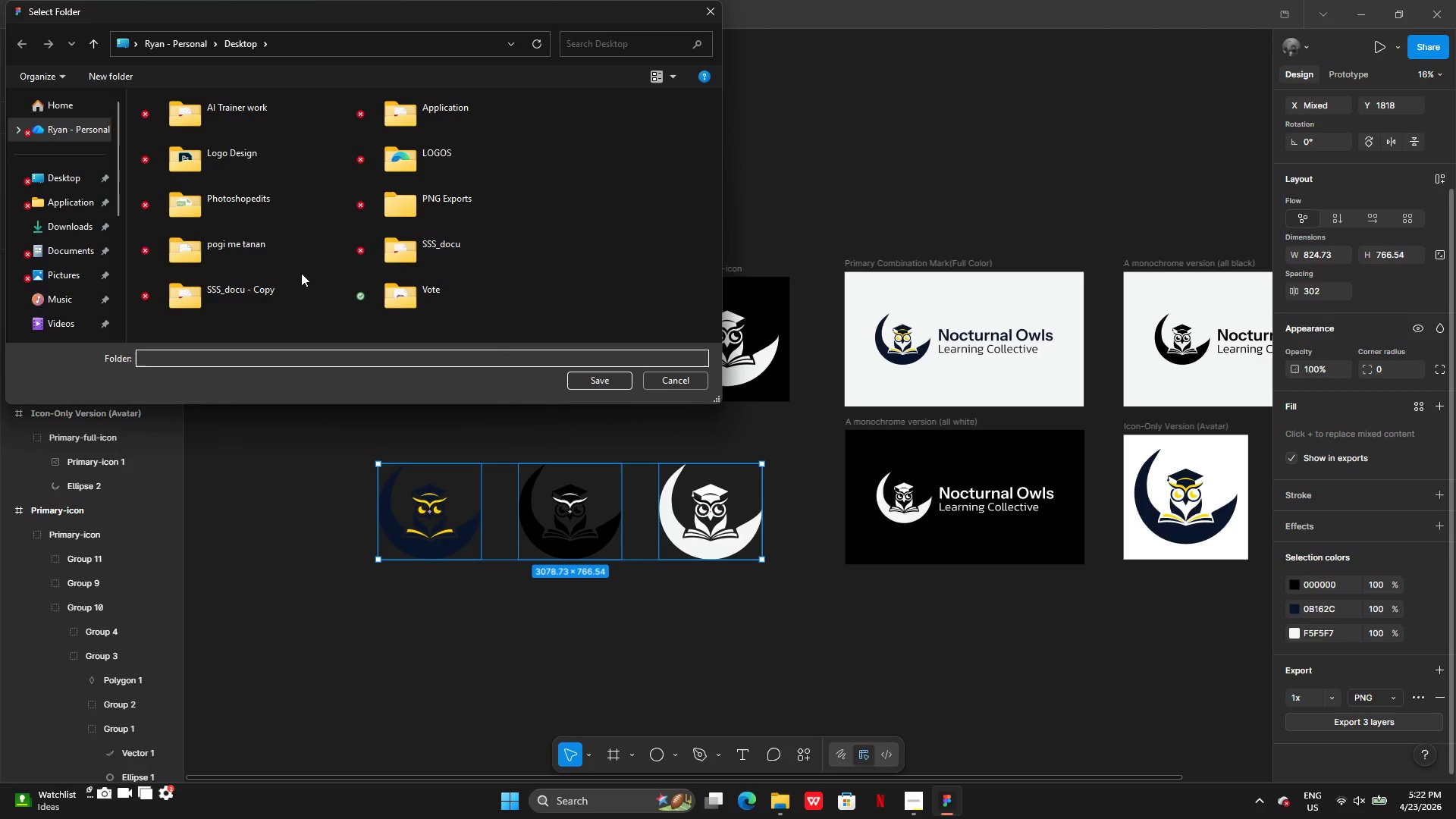 
wait(6.03)
 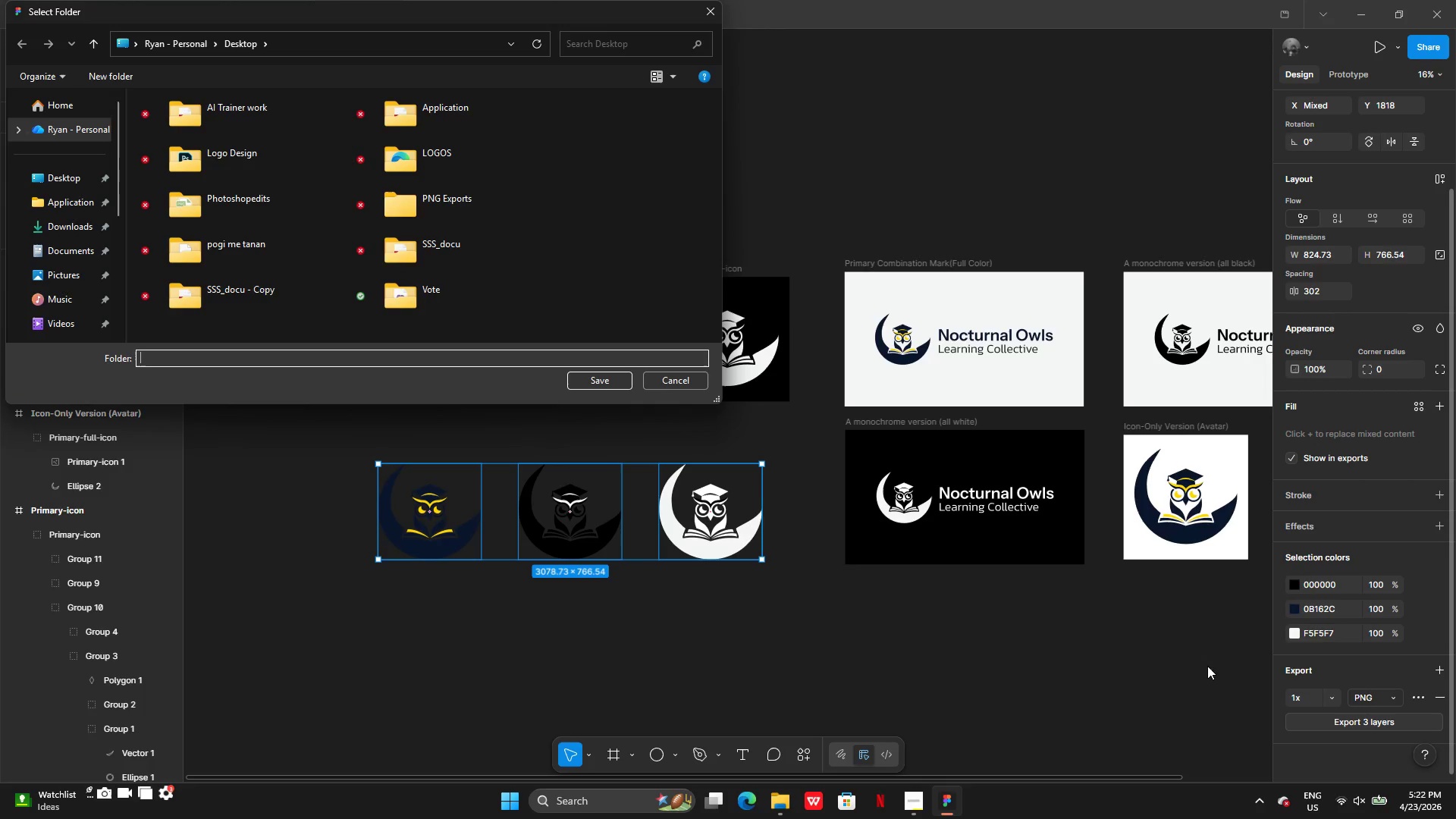 
mouse_move([443, 206])
 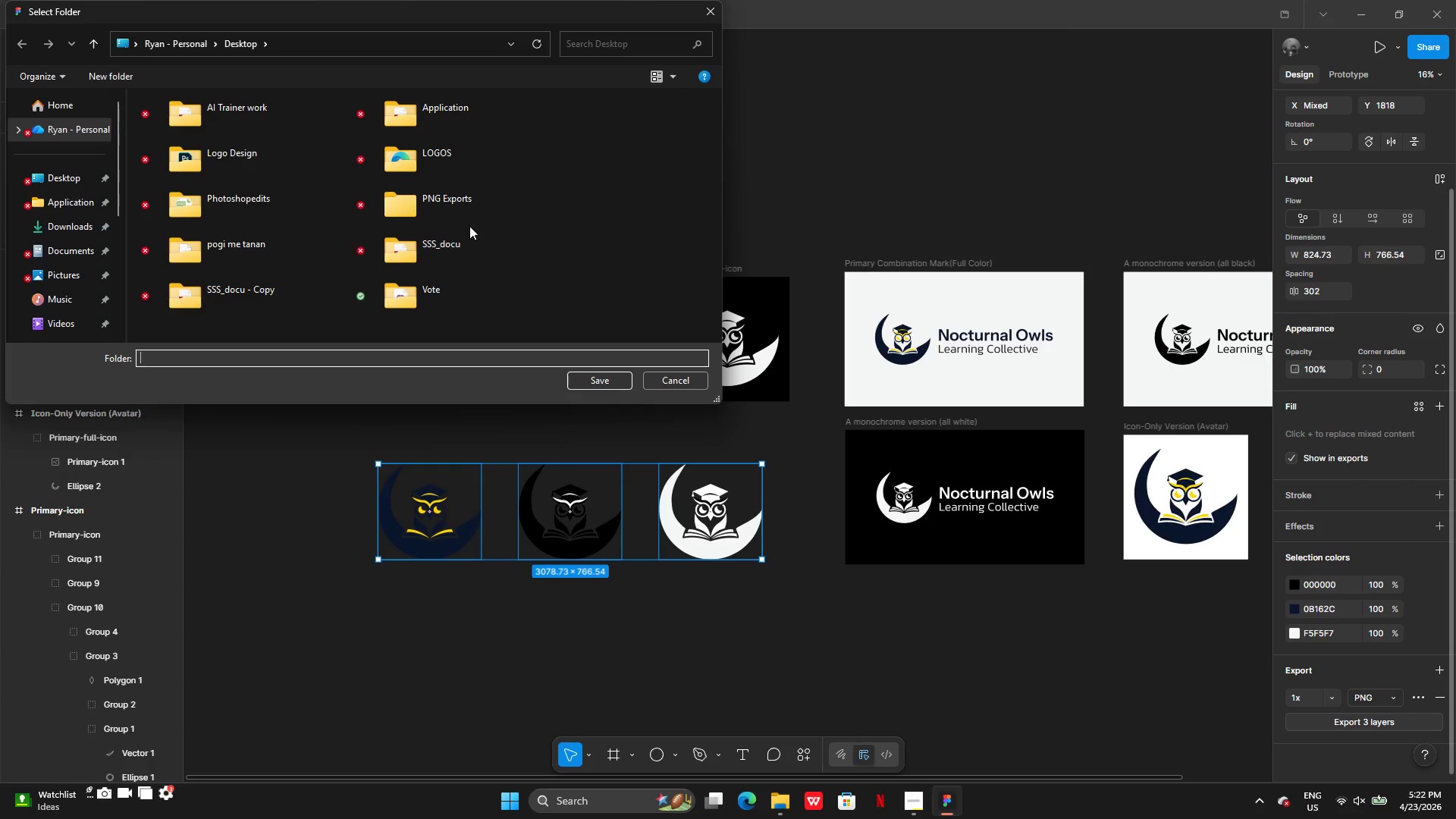 
left_click([469, 212])
 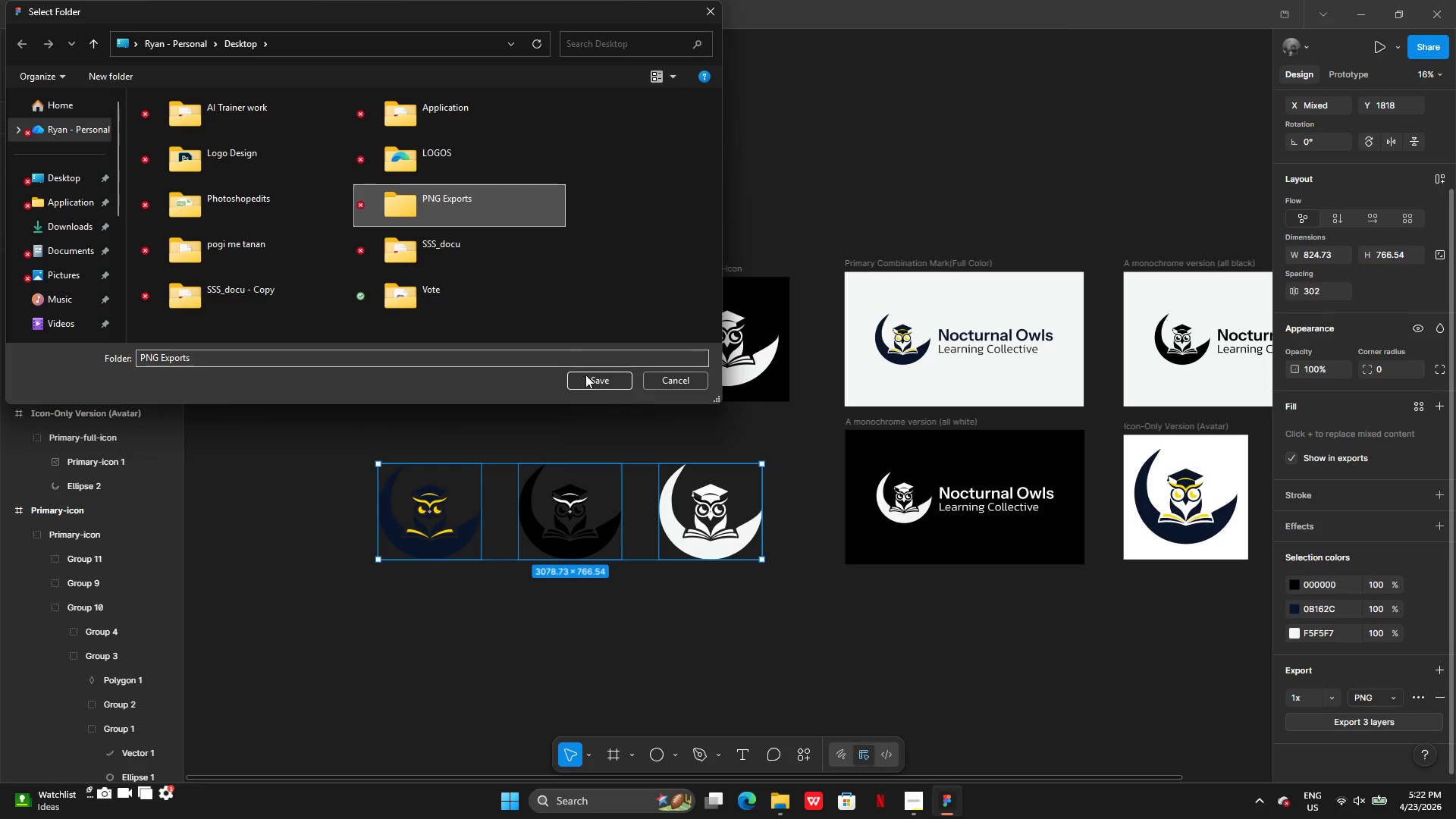 
left_click([589, 384])
 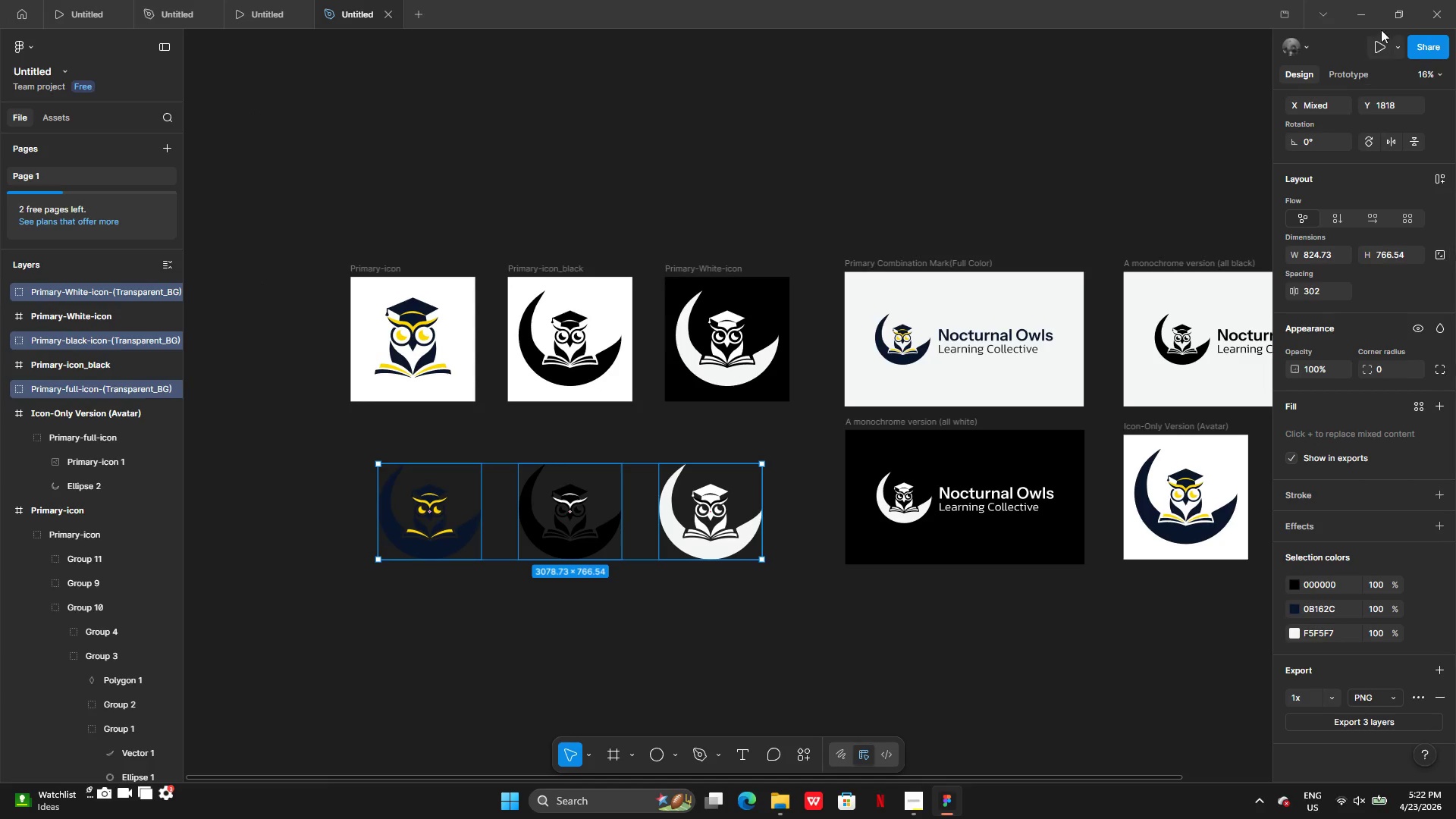 
left_click([1360, 16])
 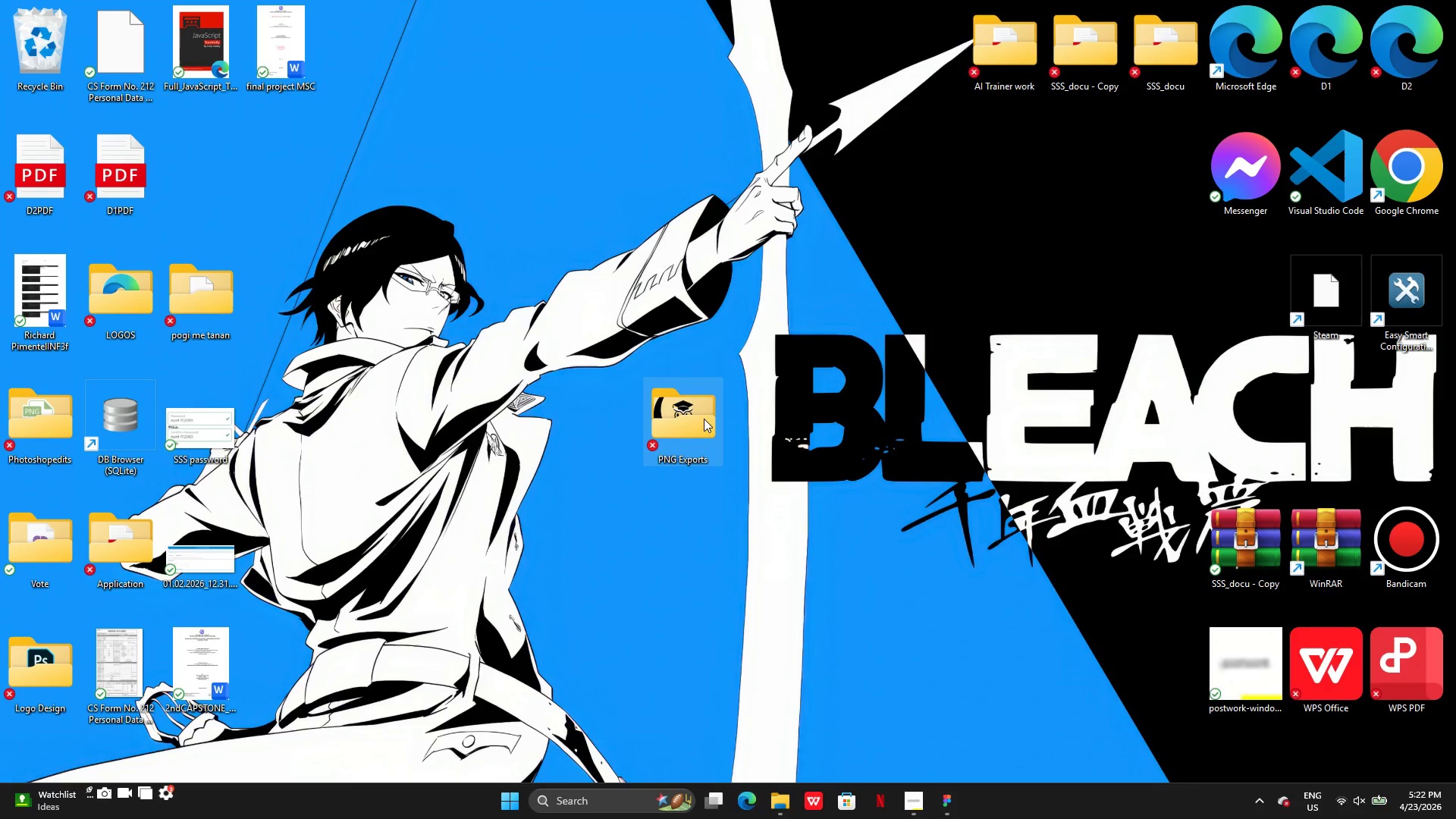 
double_click([678, 422])
 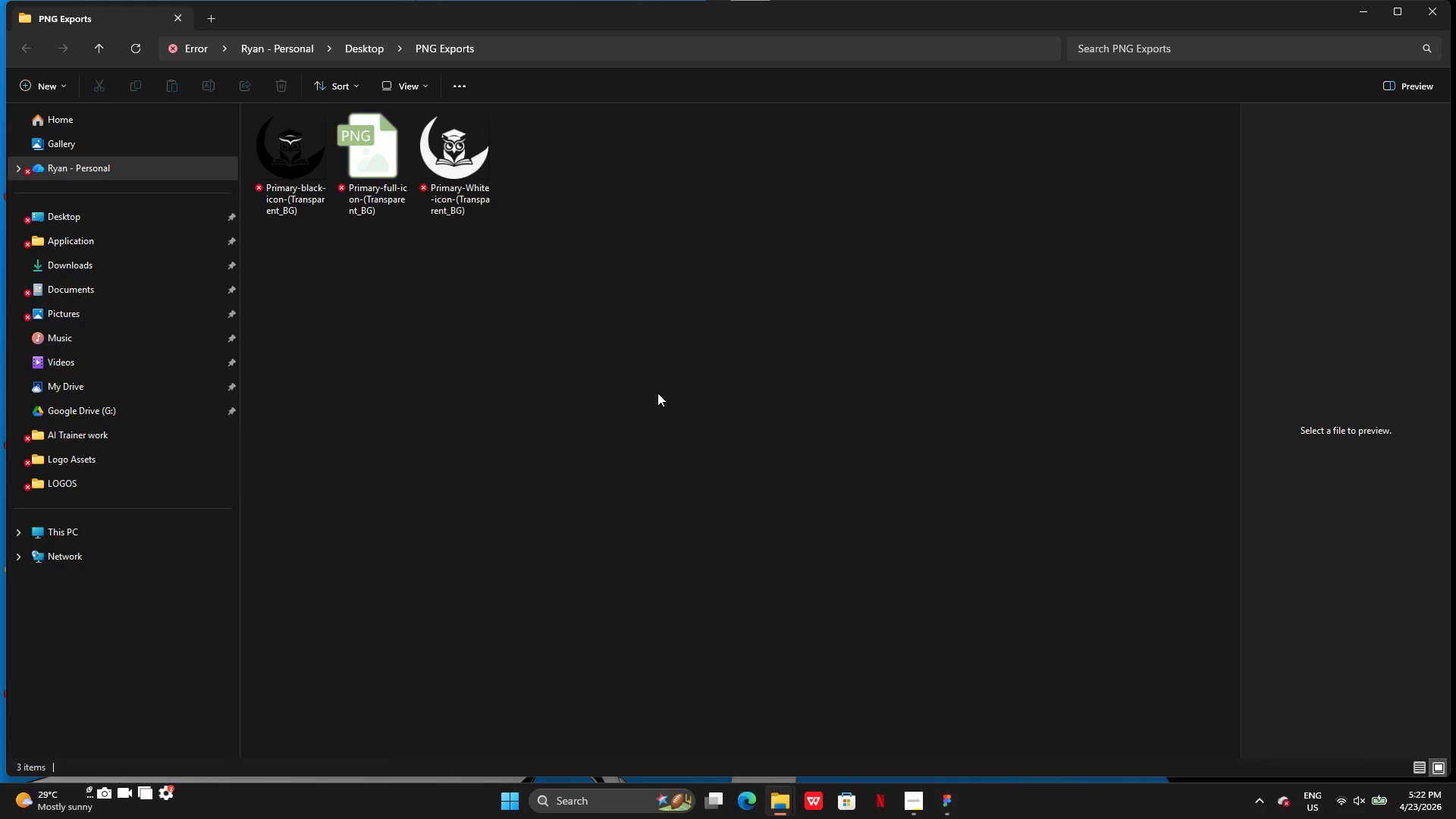 
wait(6.7)
 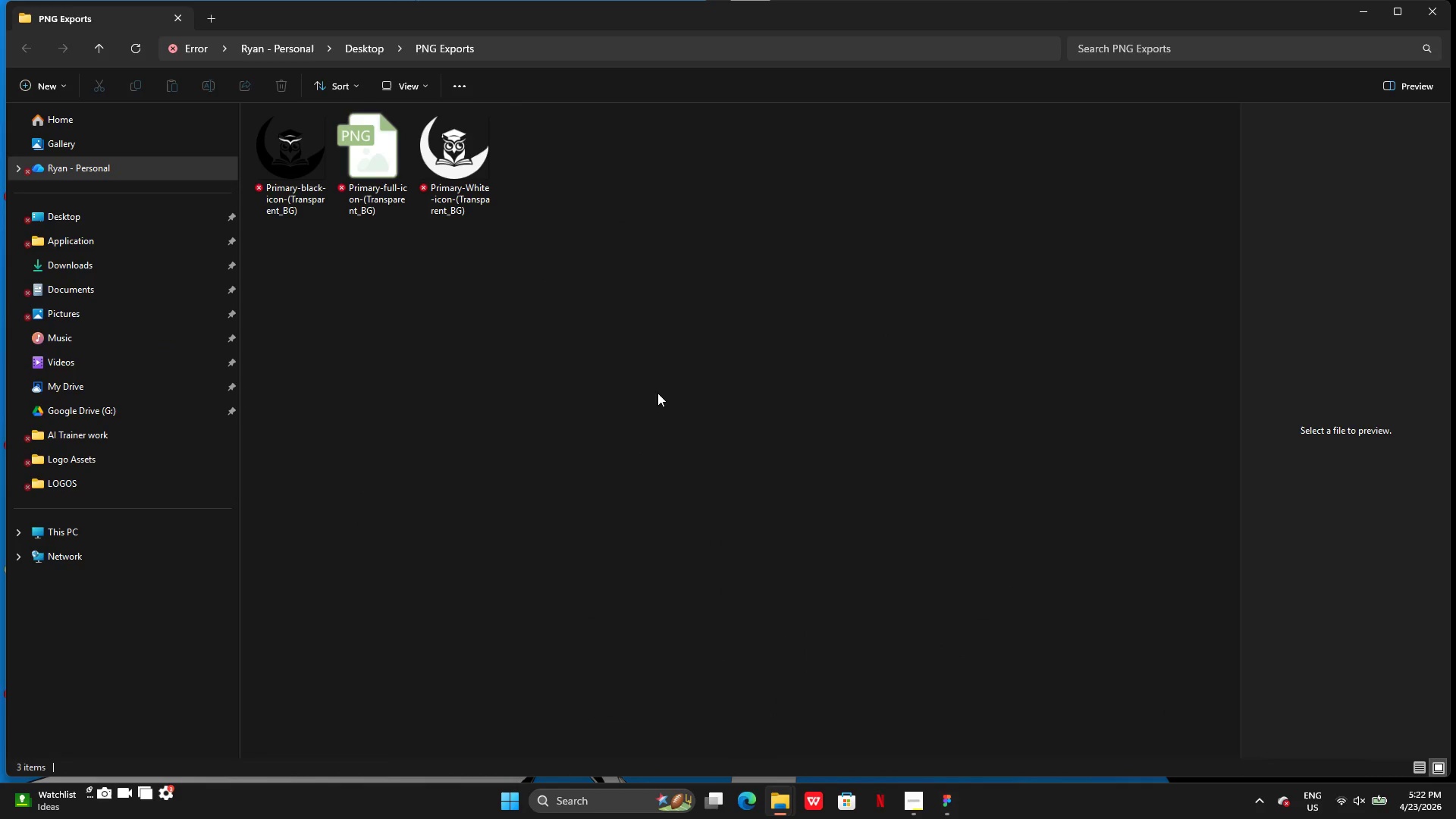 
left_click([1351, 20])
 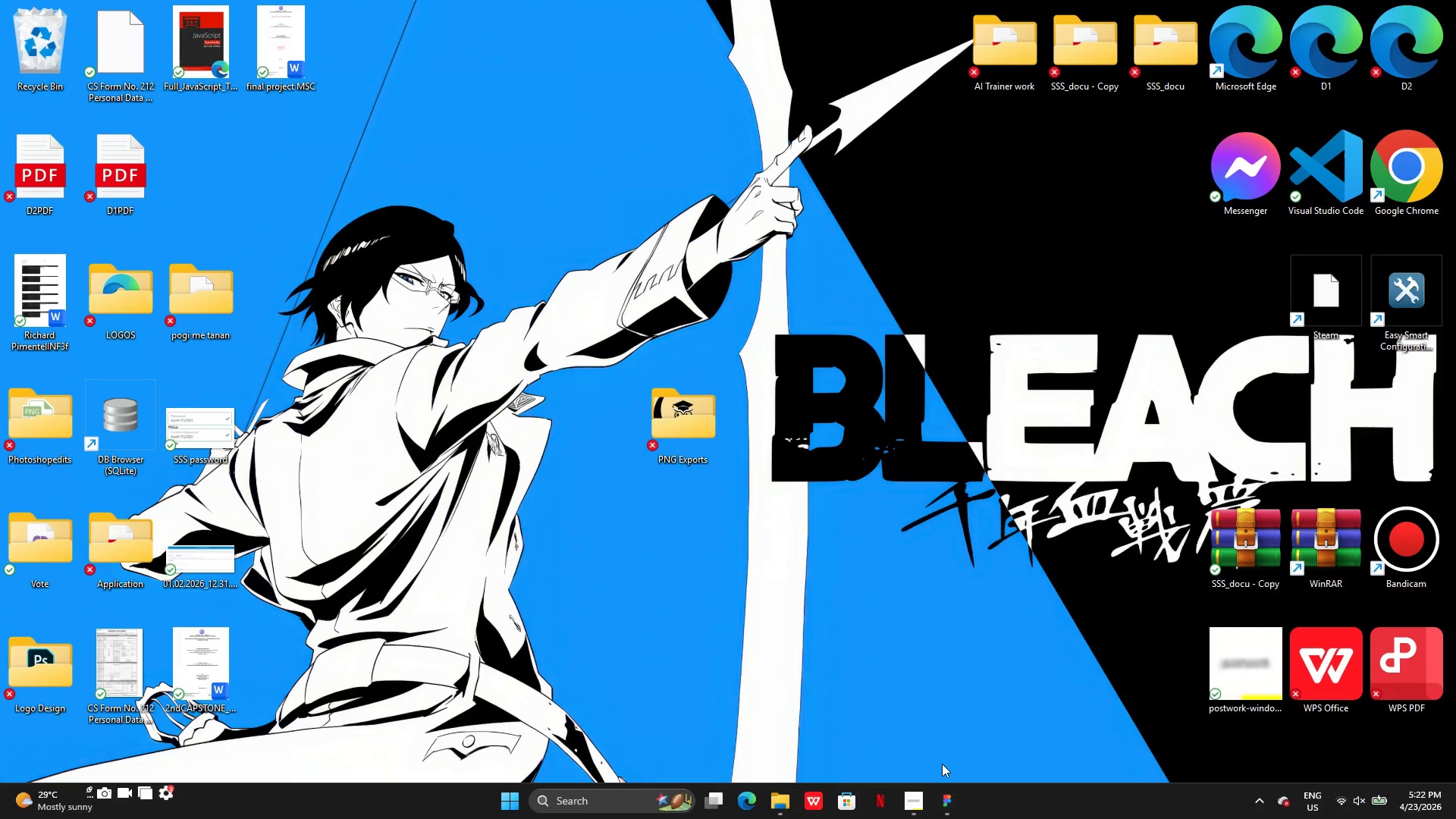 
left_click([908, 806])
 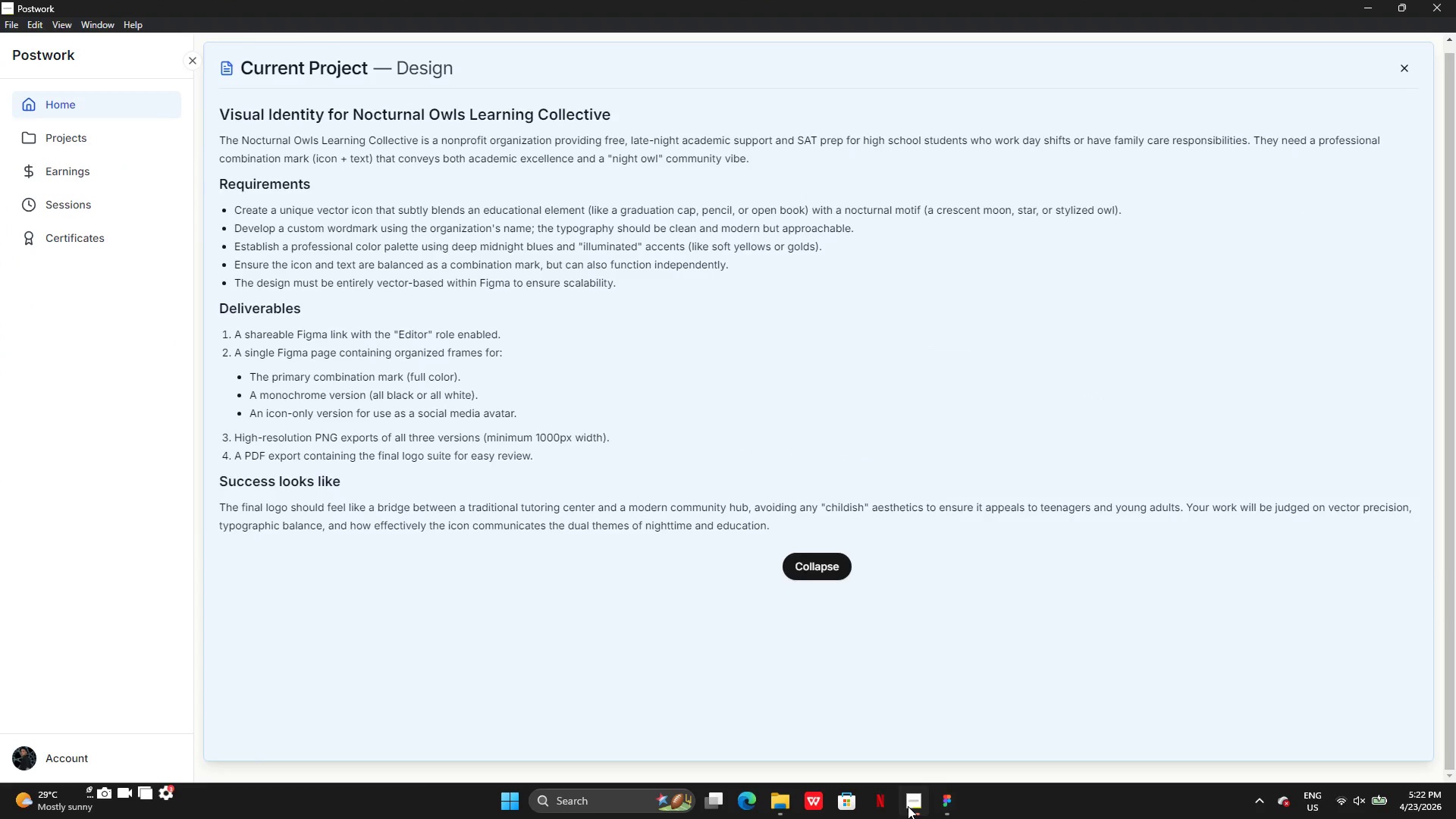 
left_click([907, 805])